 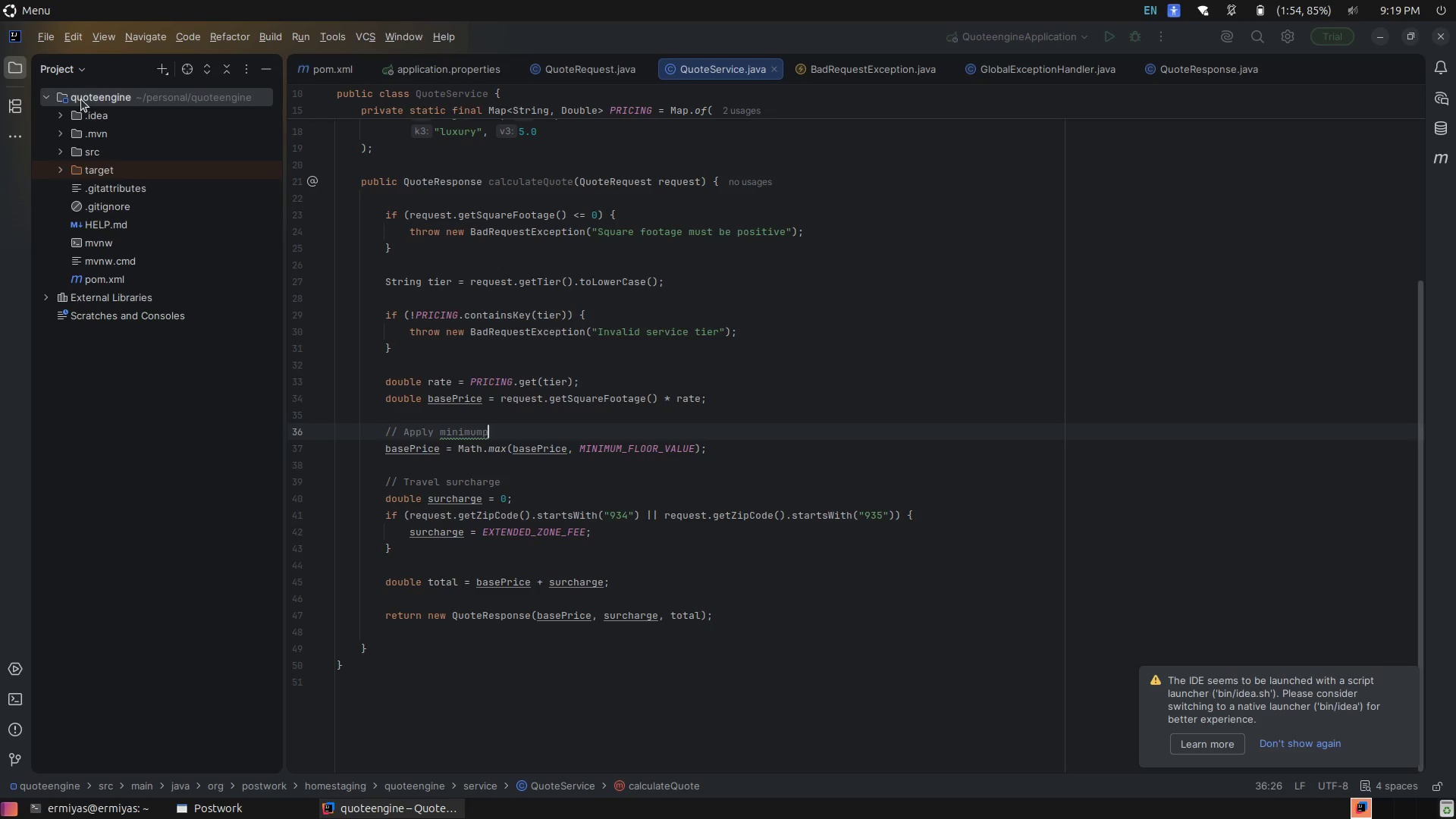 
left_click([96, 123])
 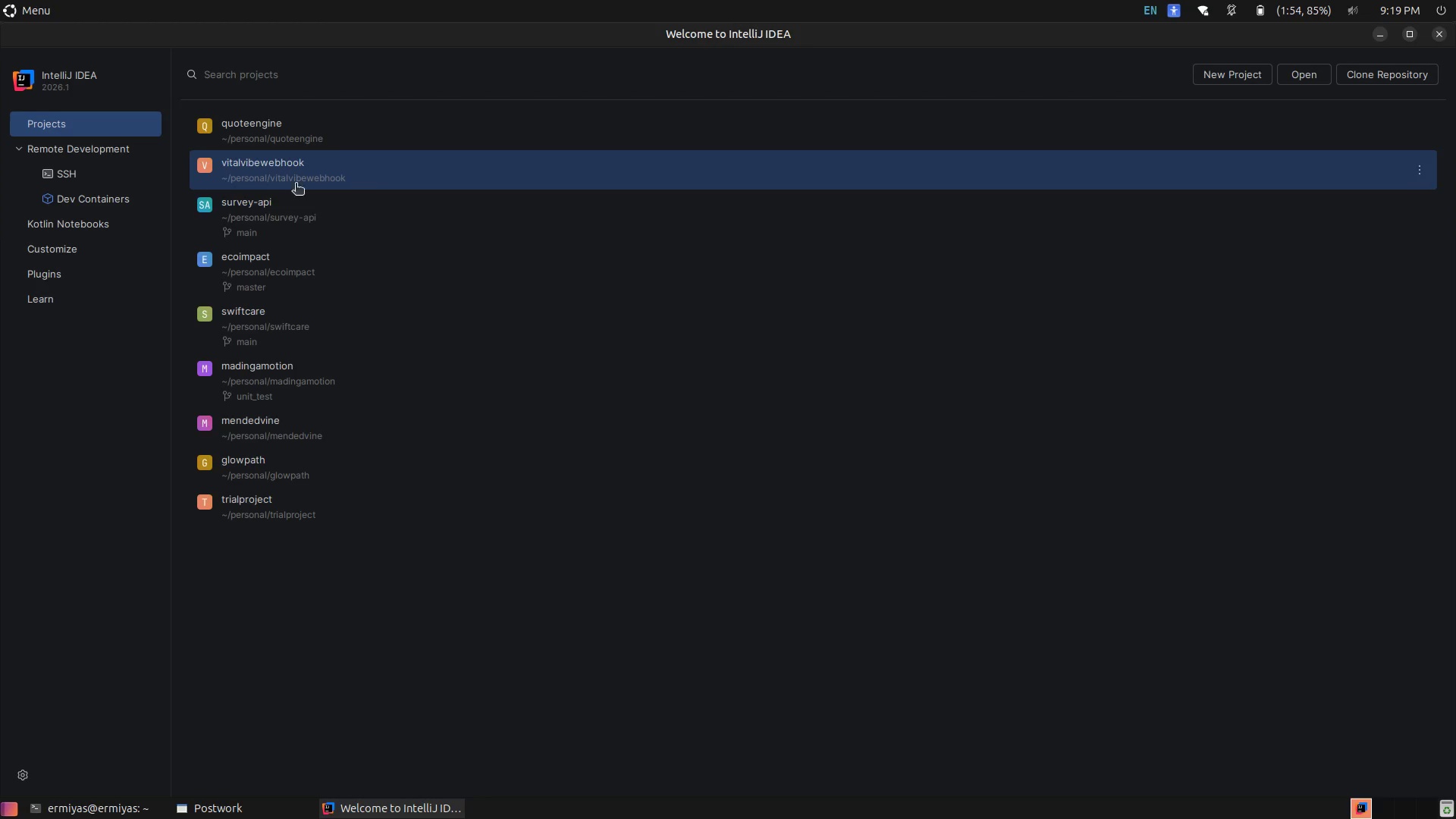 
mouse_move([312, 138])
 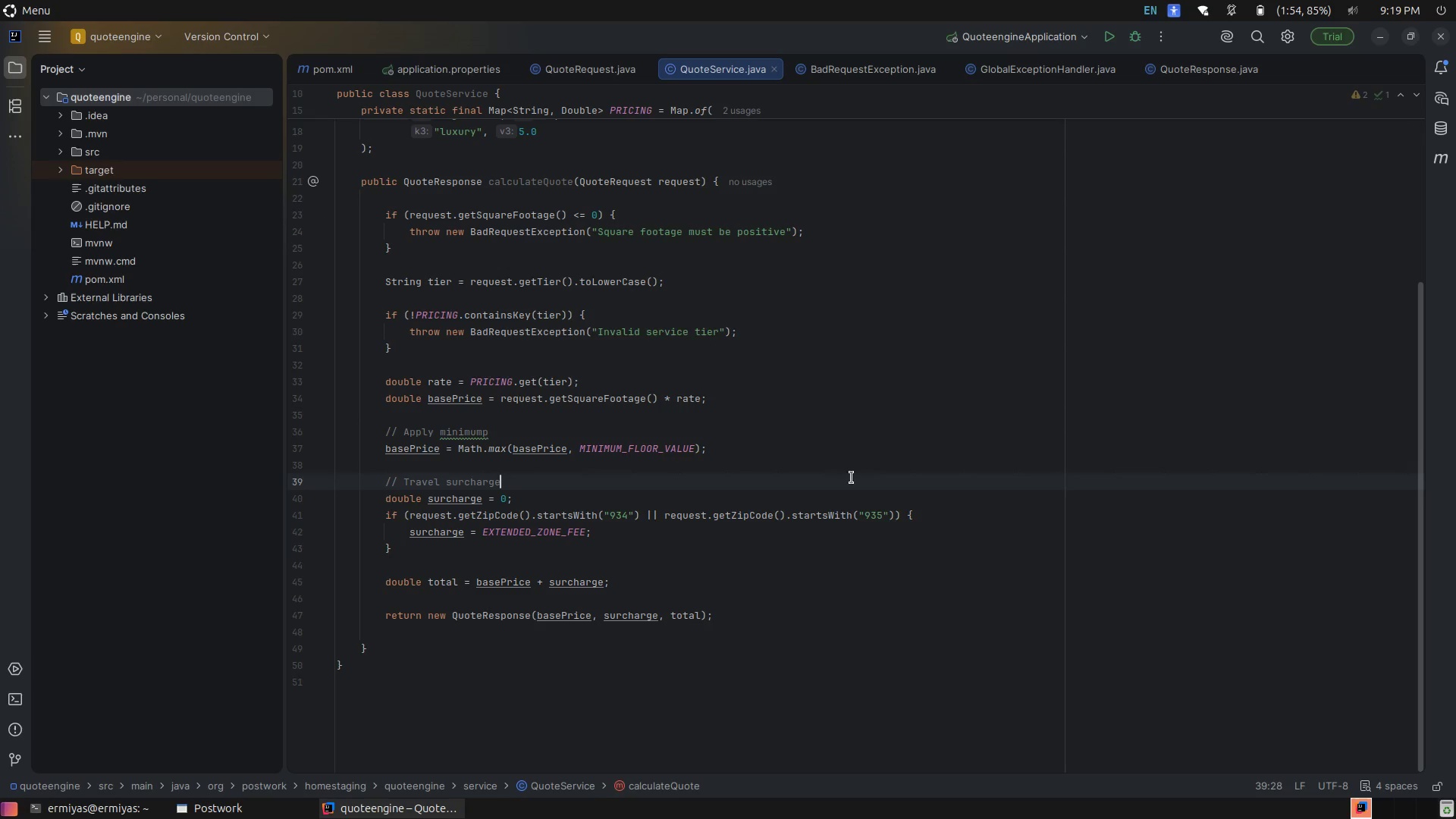 
scroll: coordinate [852, 477], scroll_direction: up, amount: 2.0
 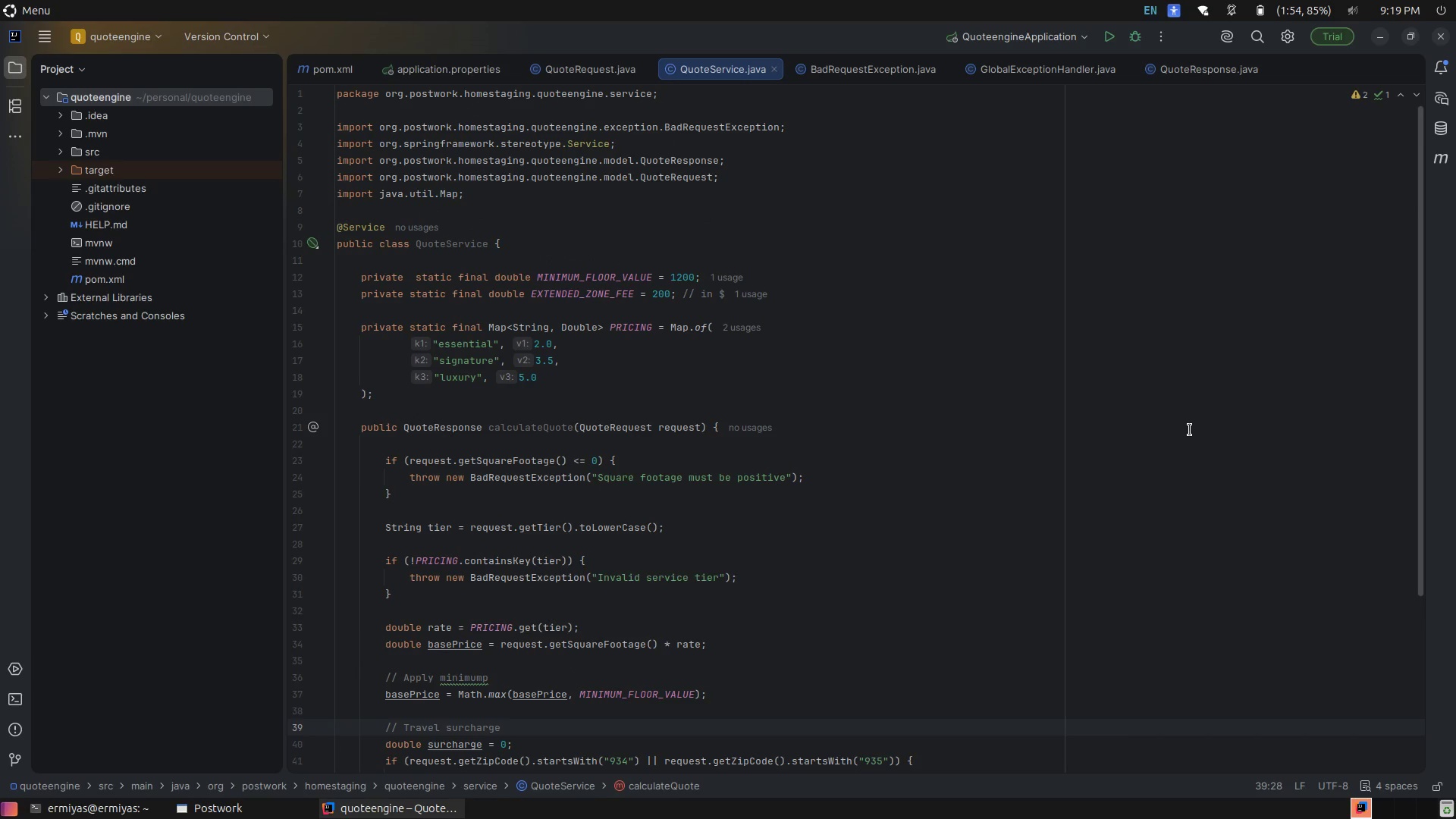 
left_click([1191, 430])
 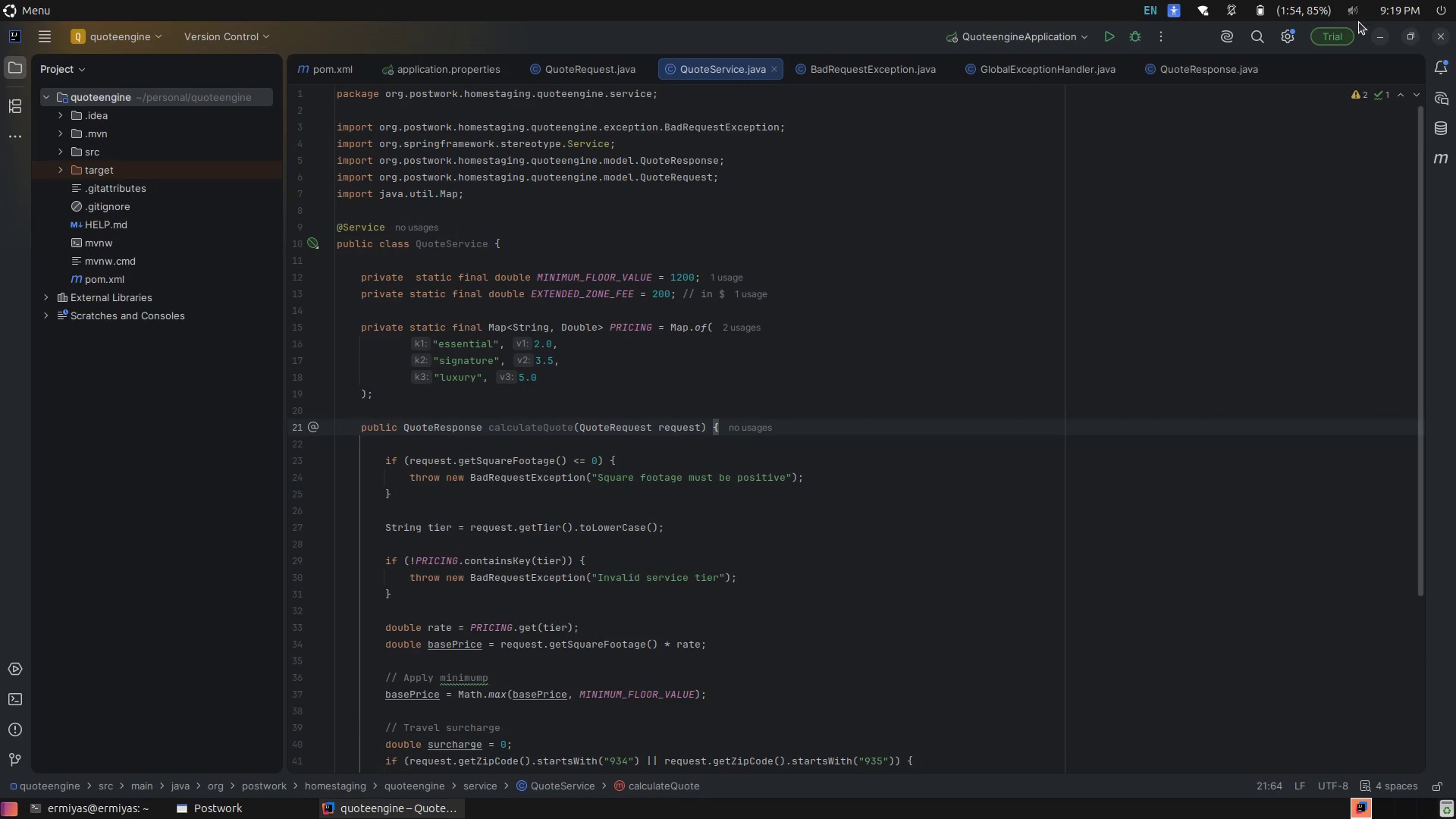 
mouse_move([1316, 36])
 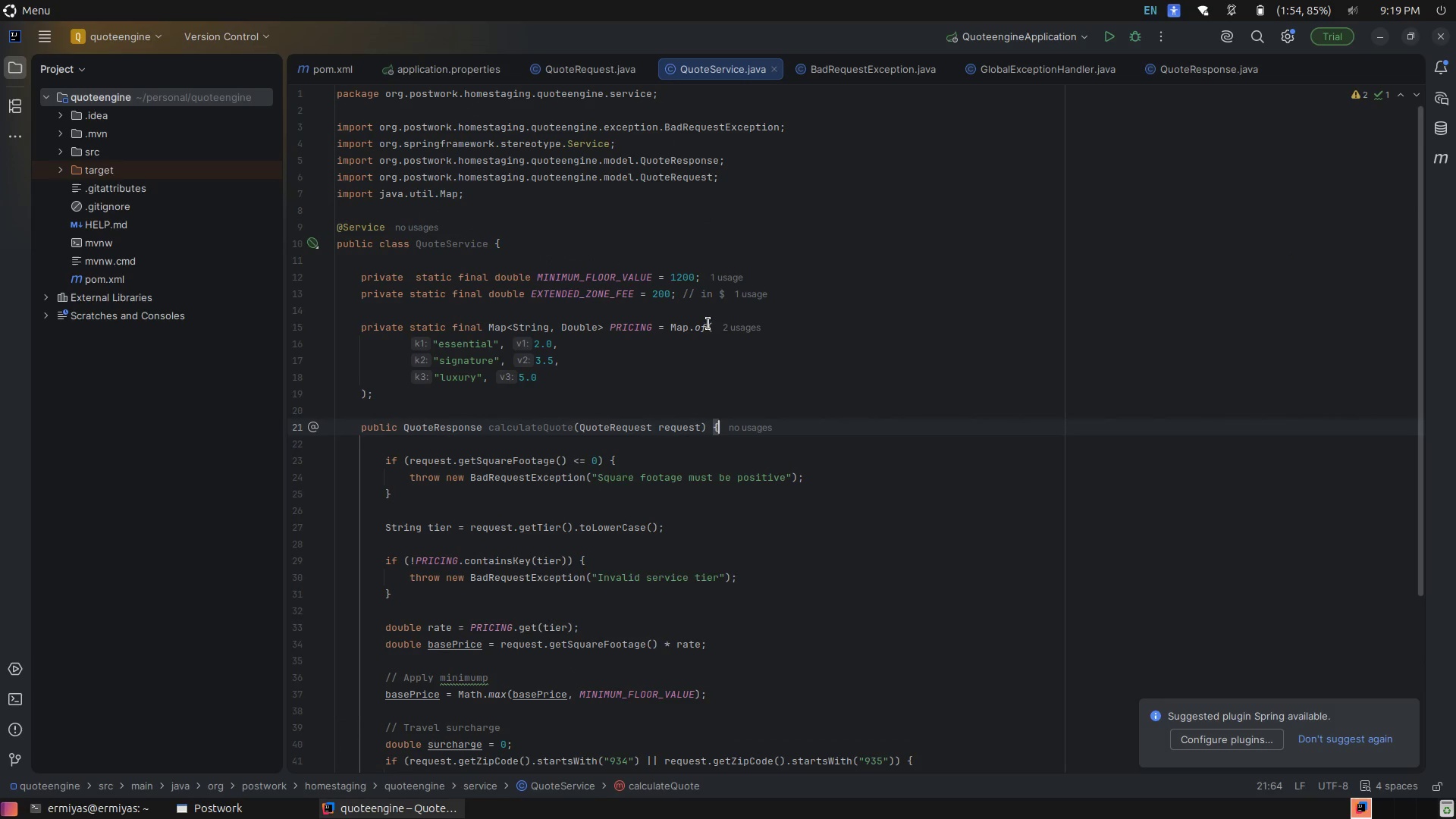 
left_click([712, 325])
 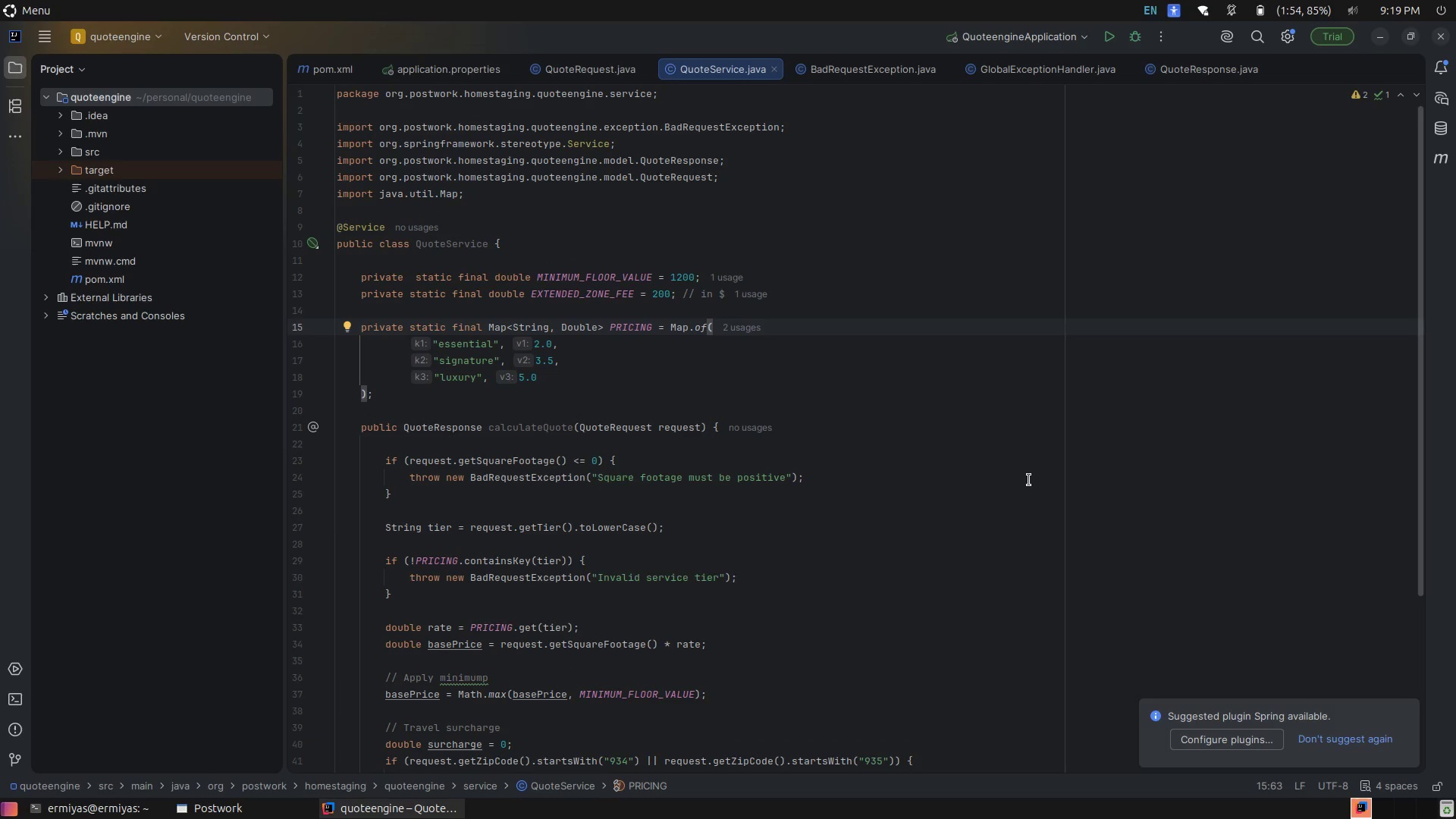 
scroll: coordinate [1029, 481], scroll_direction: up, amount: 4.0
 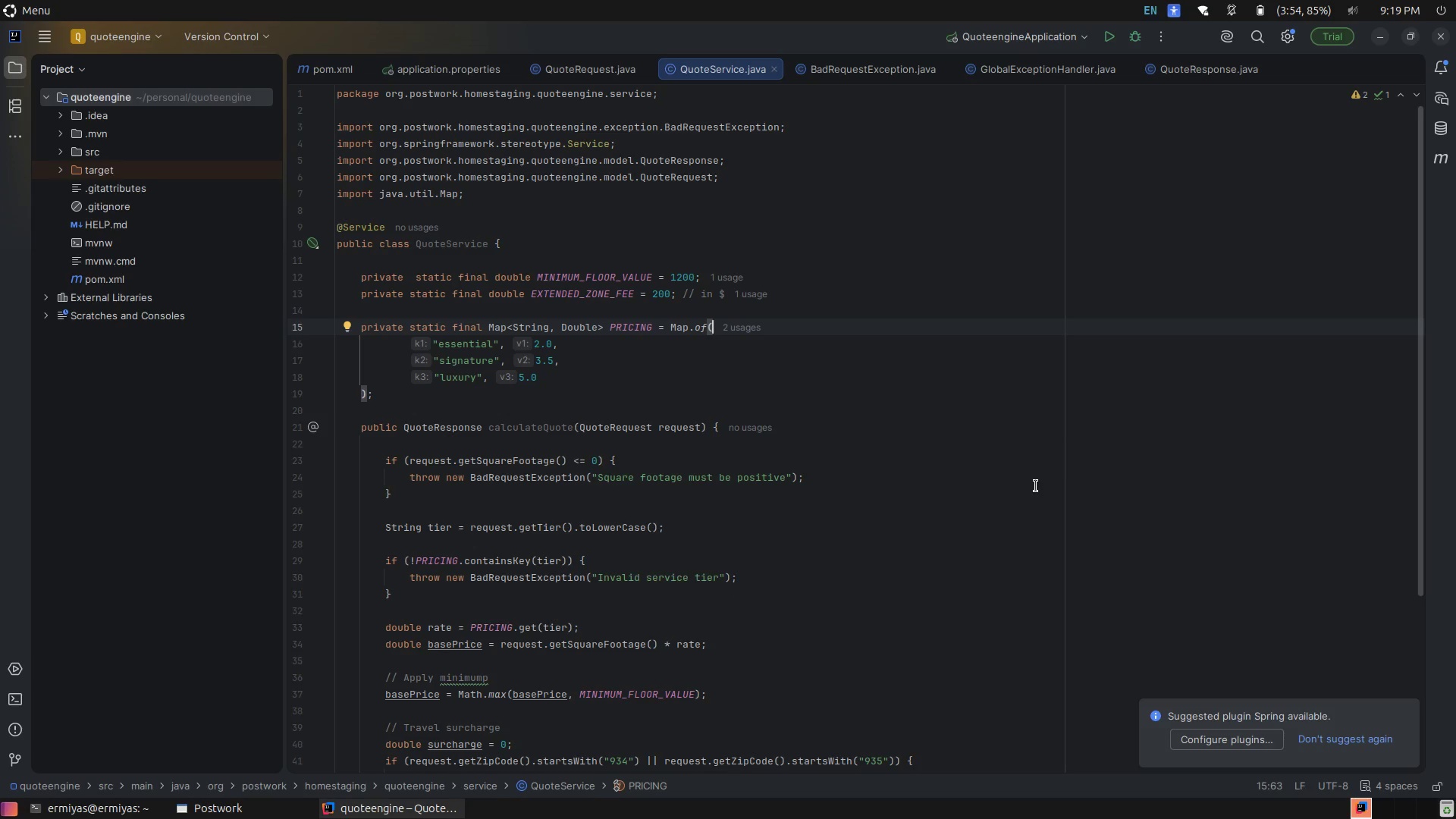 
wait(25.35)
 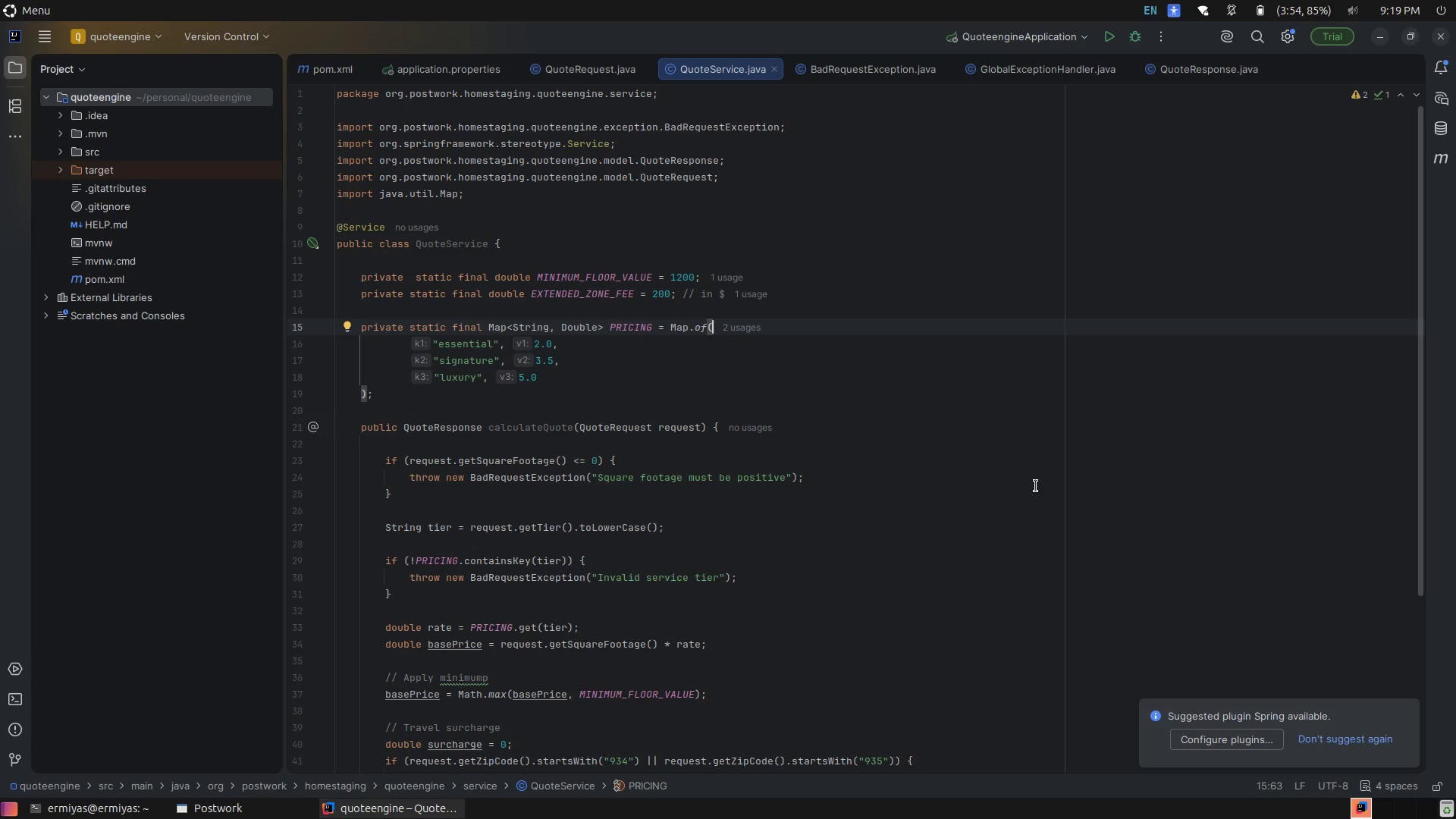 
scroll: coordinate [1018, 474], scroll_direction: down, amount: 3.0
 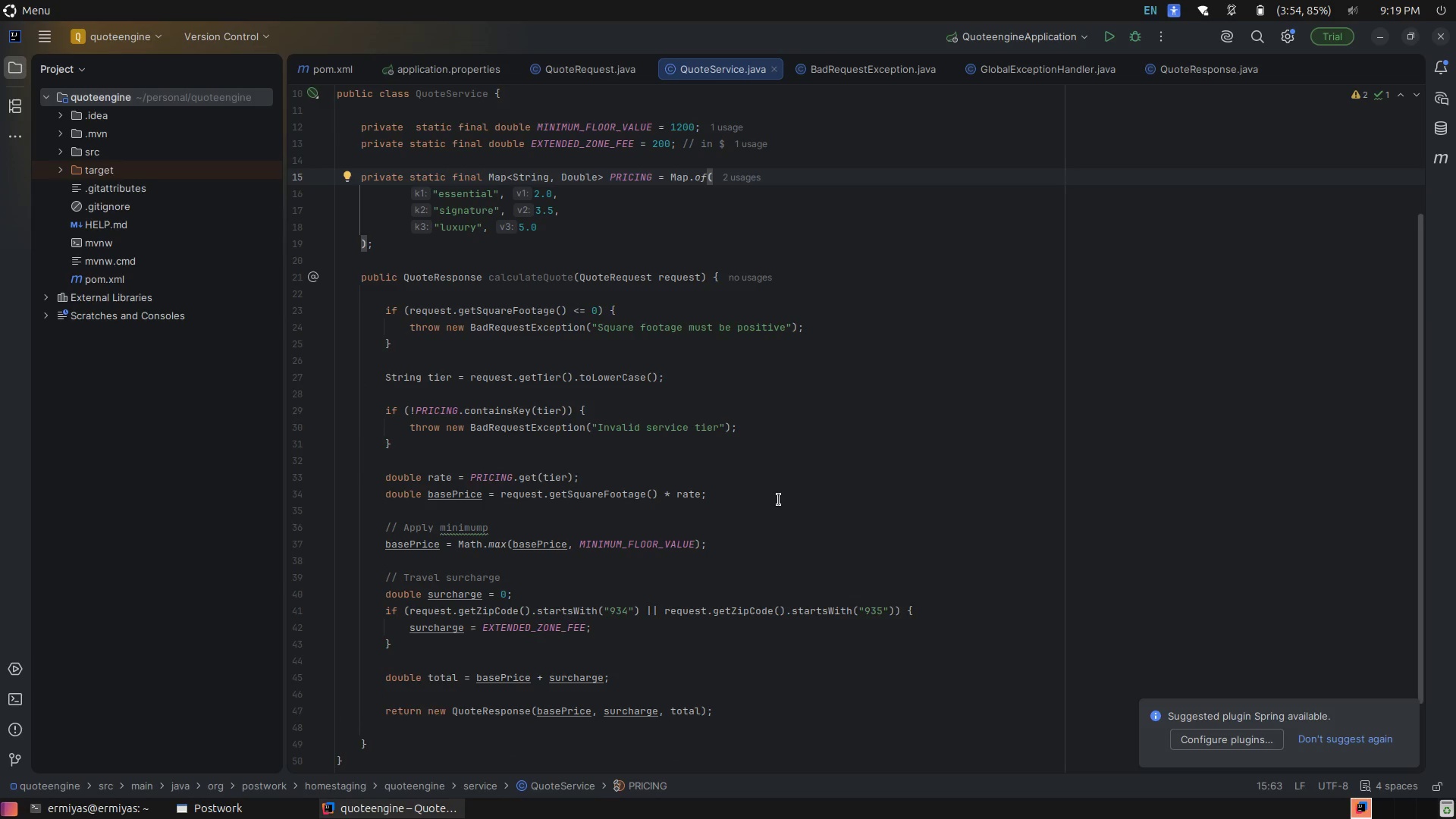 
scroll: coordinate [779, 500], scroll_direction: up, amount: 1.0
 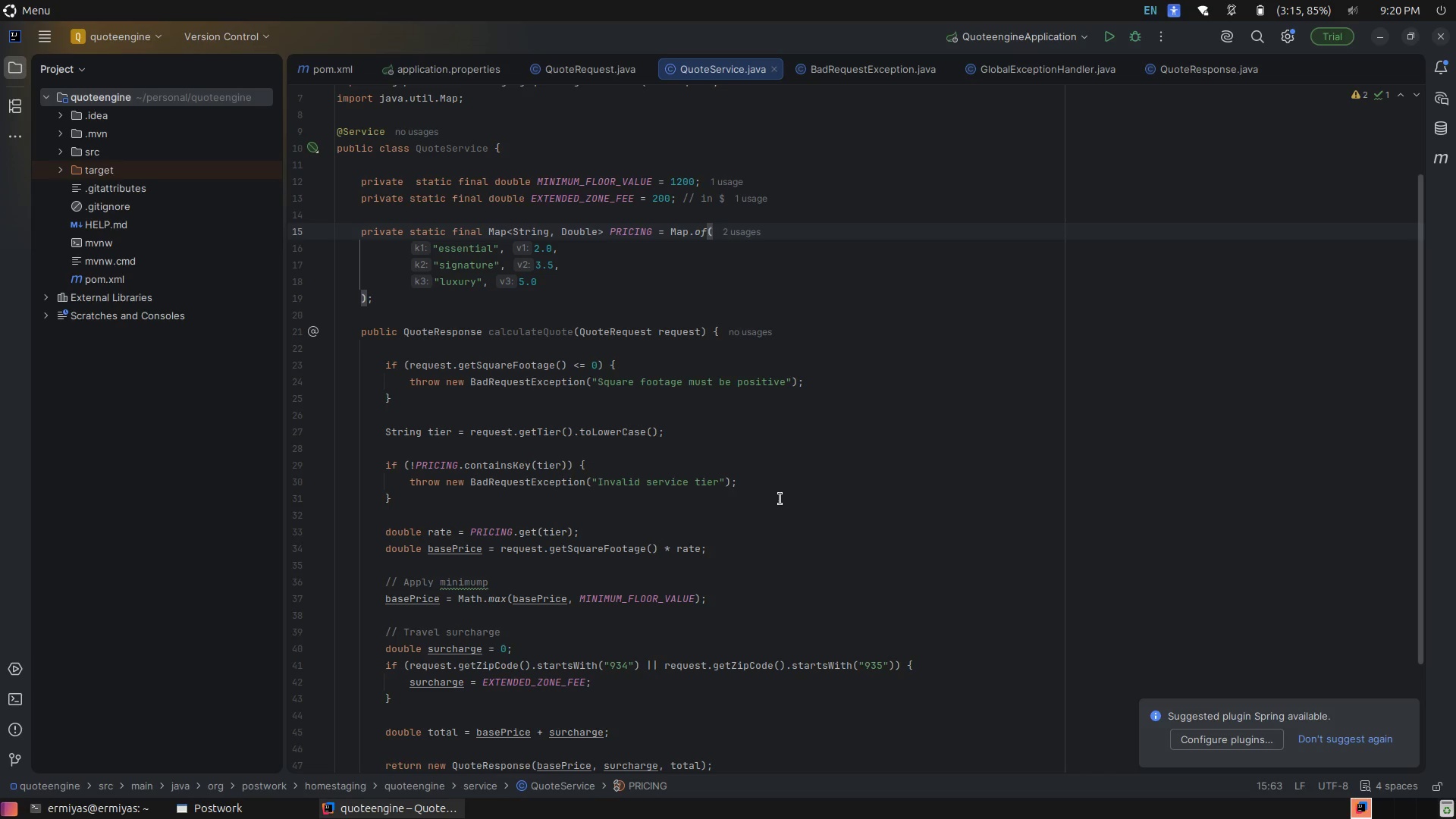 
wait(38.53)
 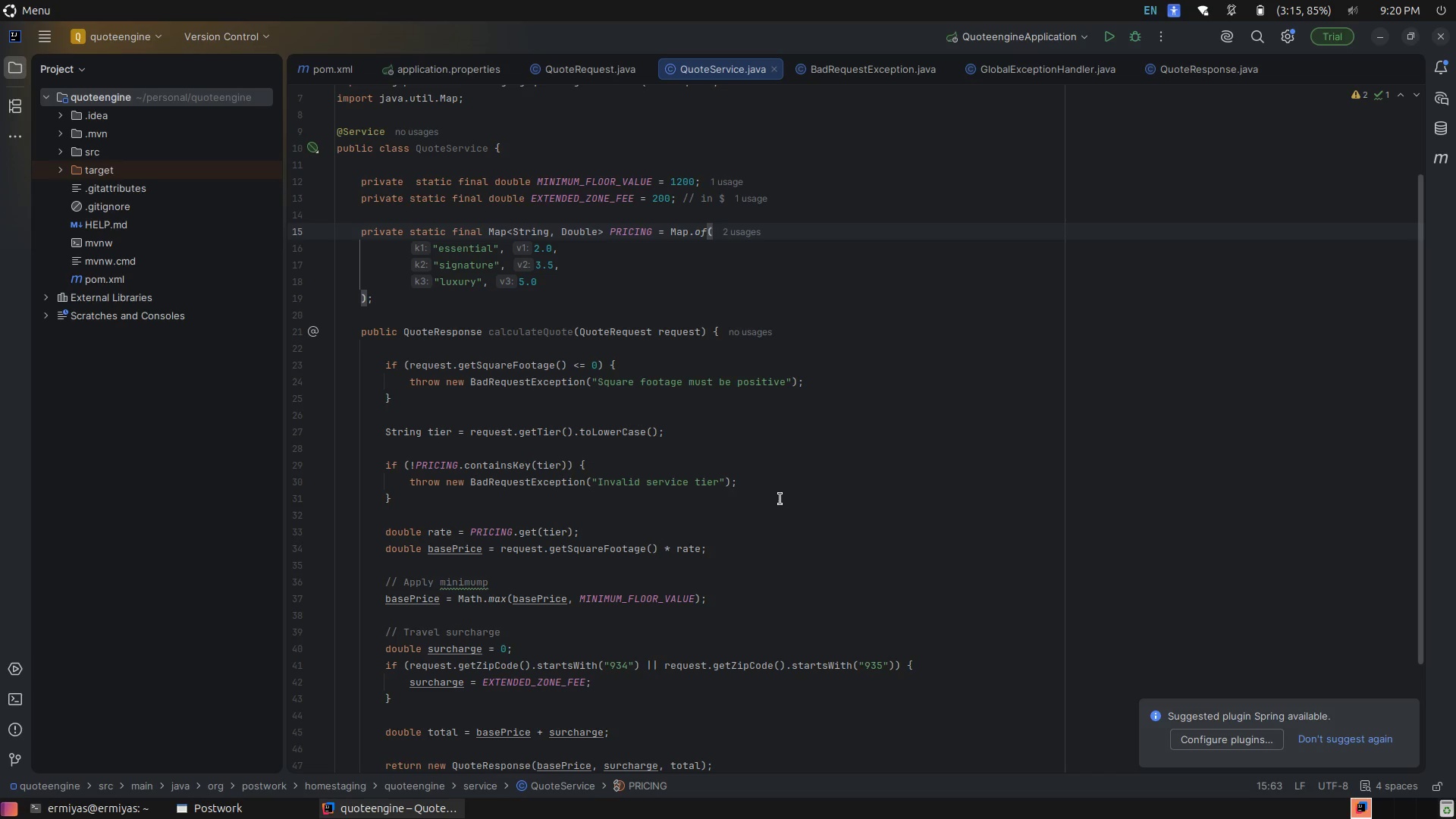 
left_click([821, 500])
 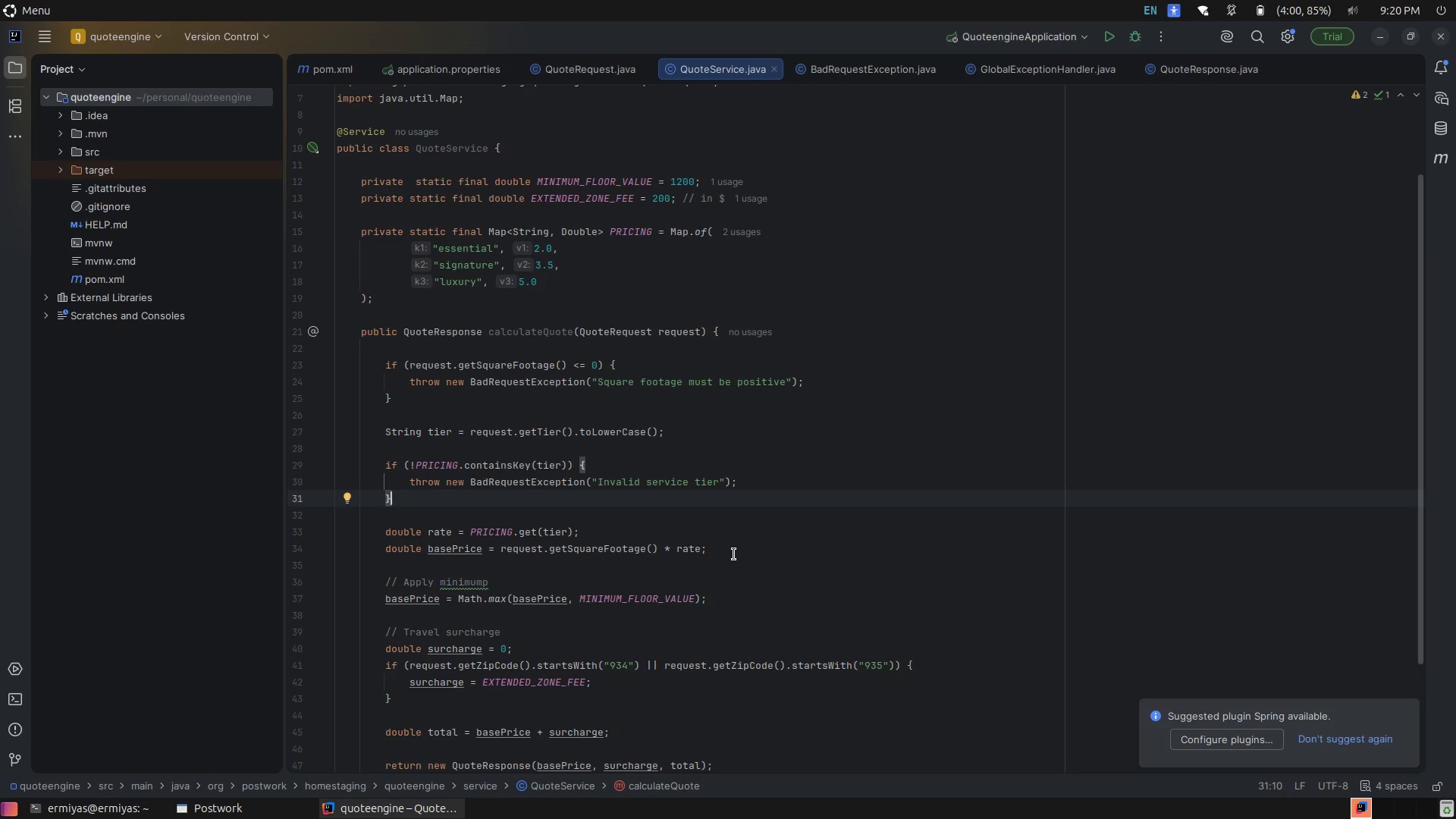 
wait(9.66)
 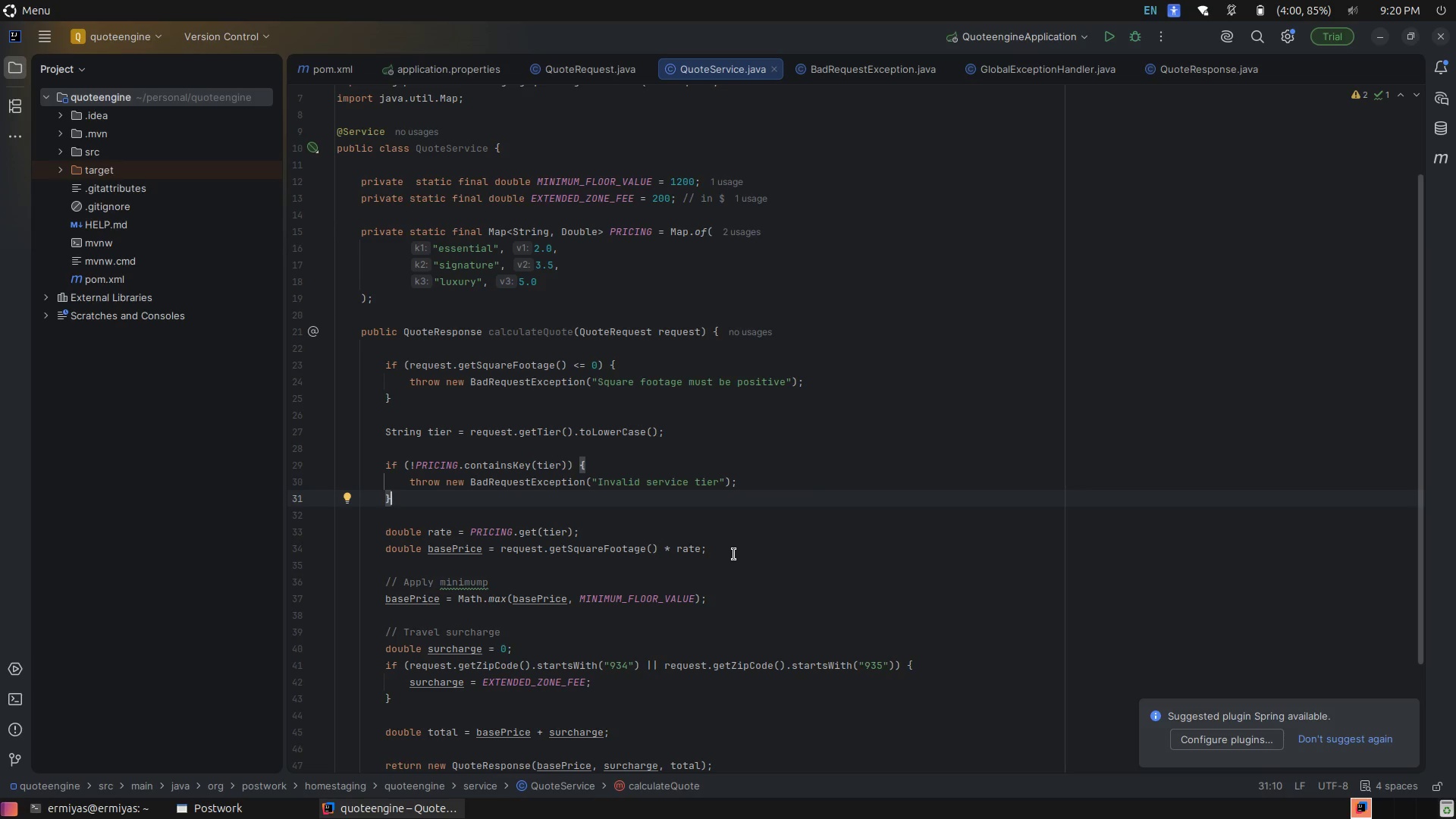 
mouse_move([51, 42])
 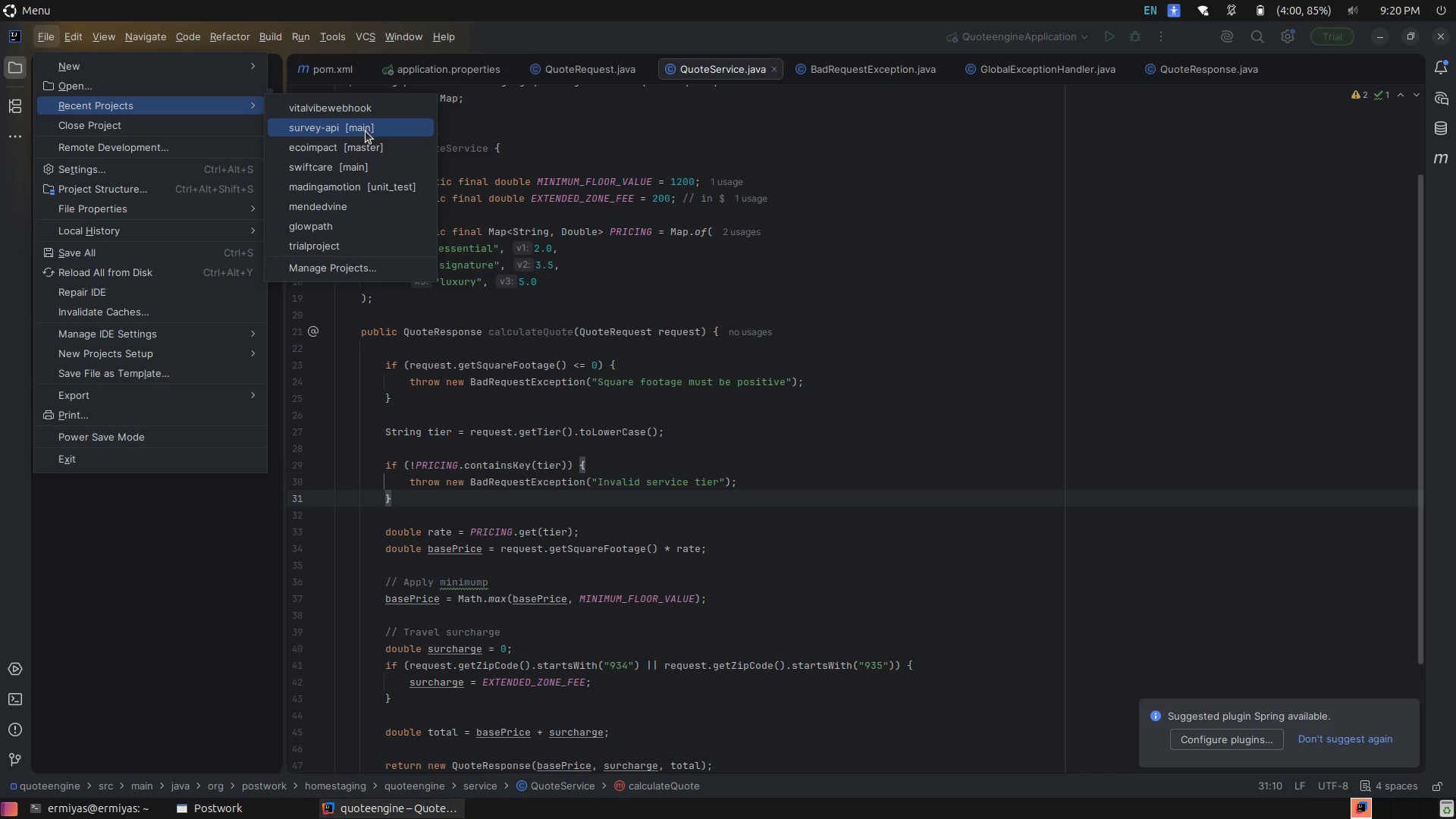 
wait(10.88)
 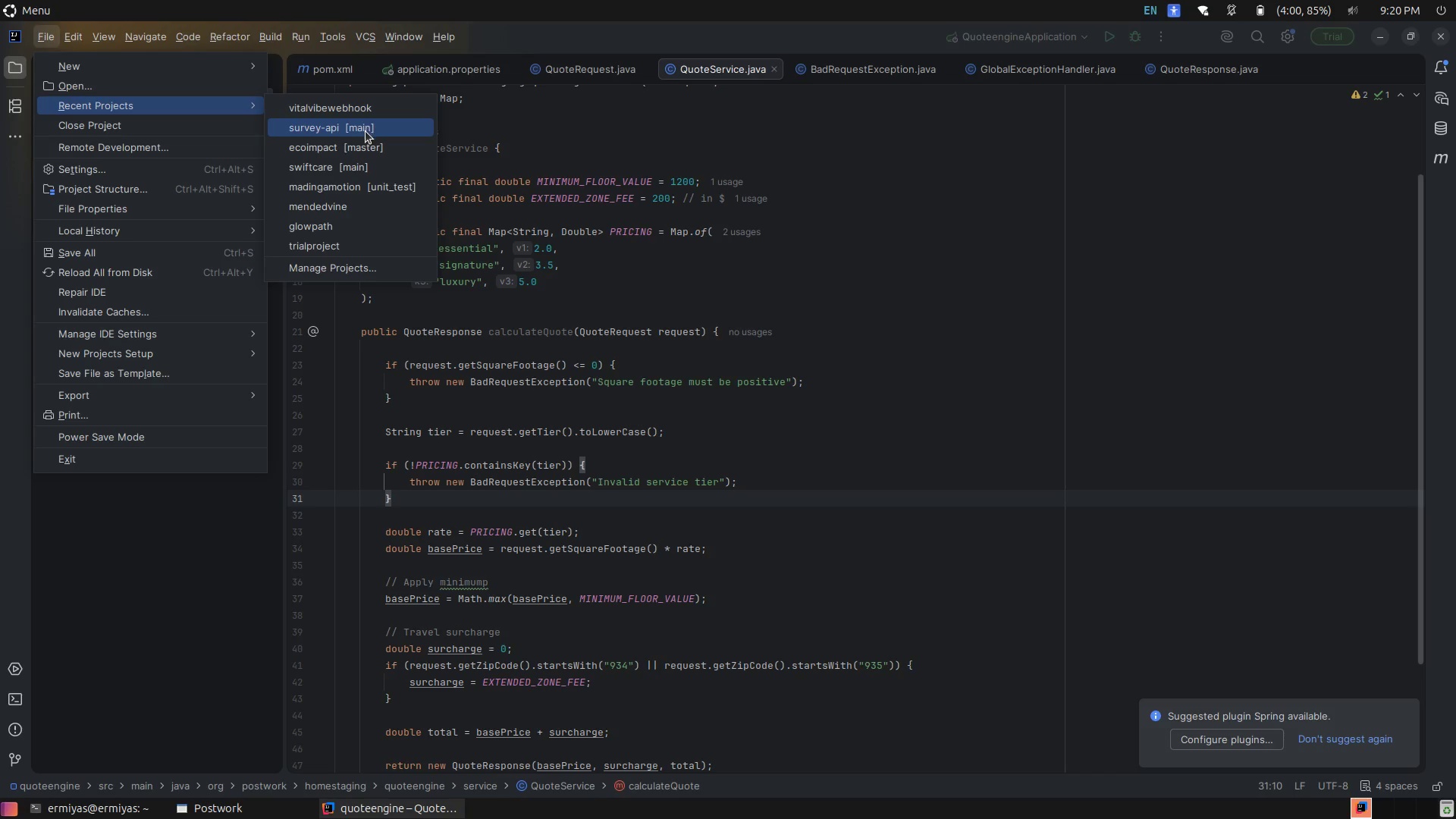 
left_click([761, 451])
 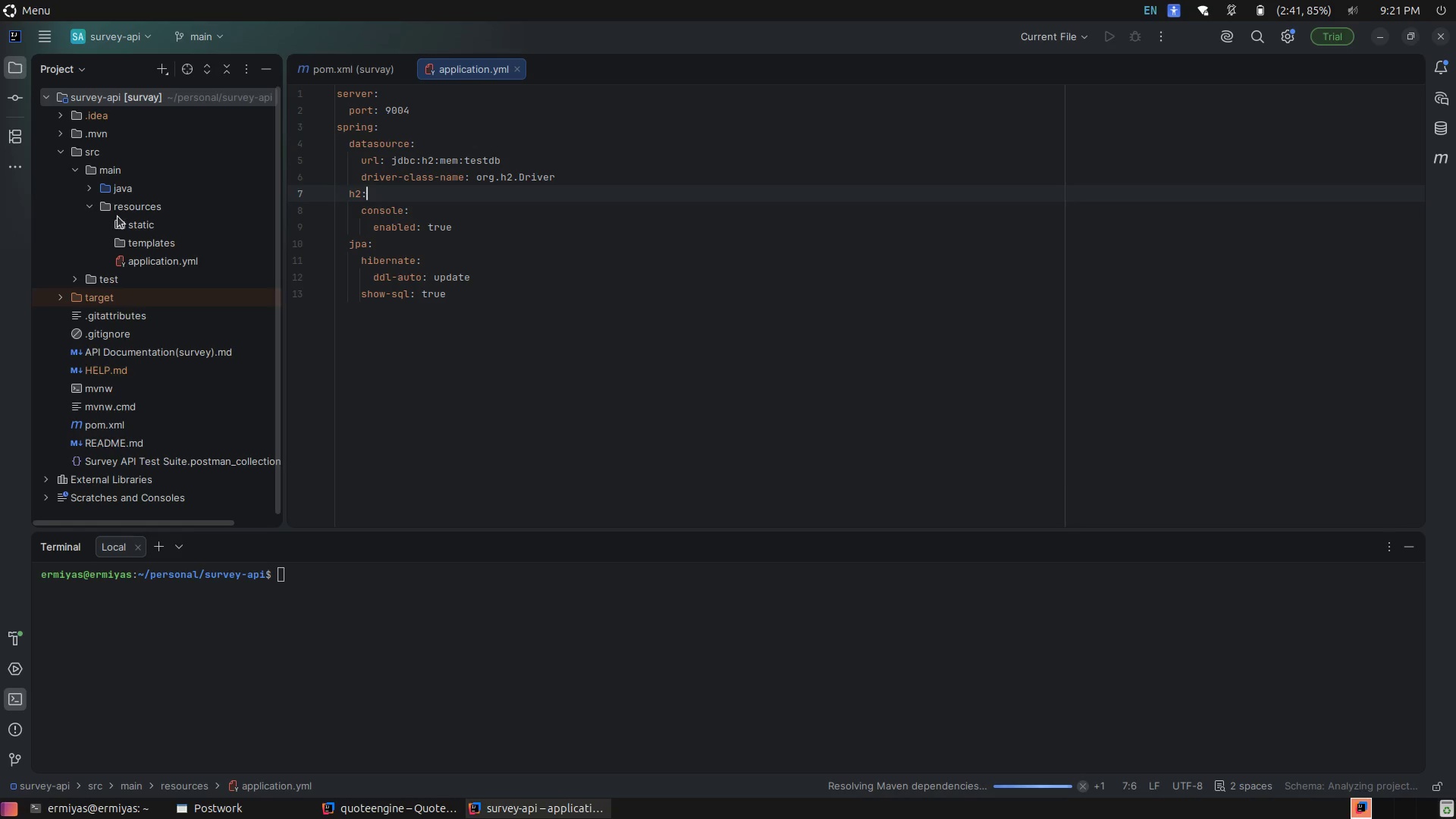 
wait(5.49)
 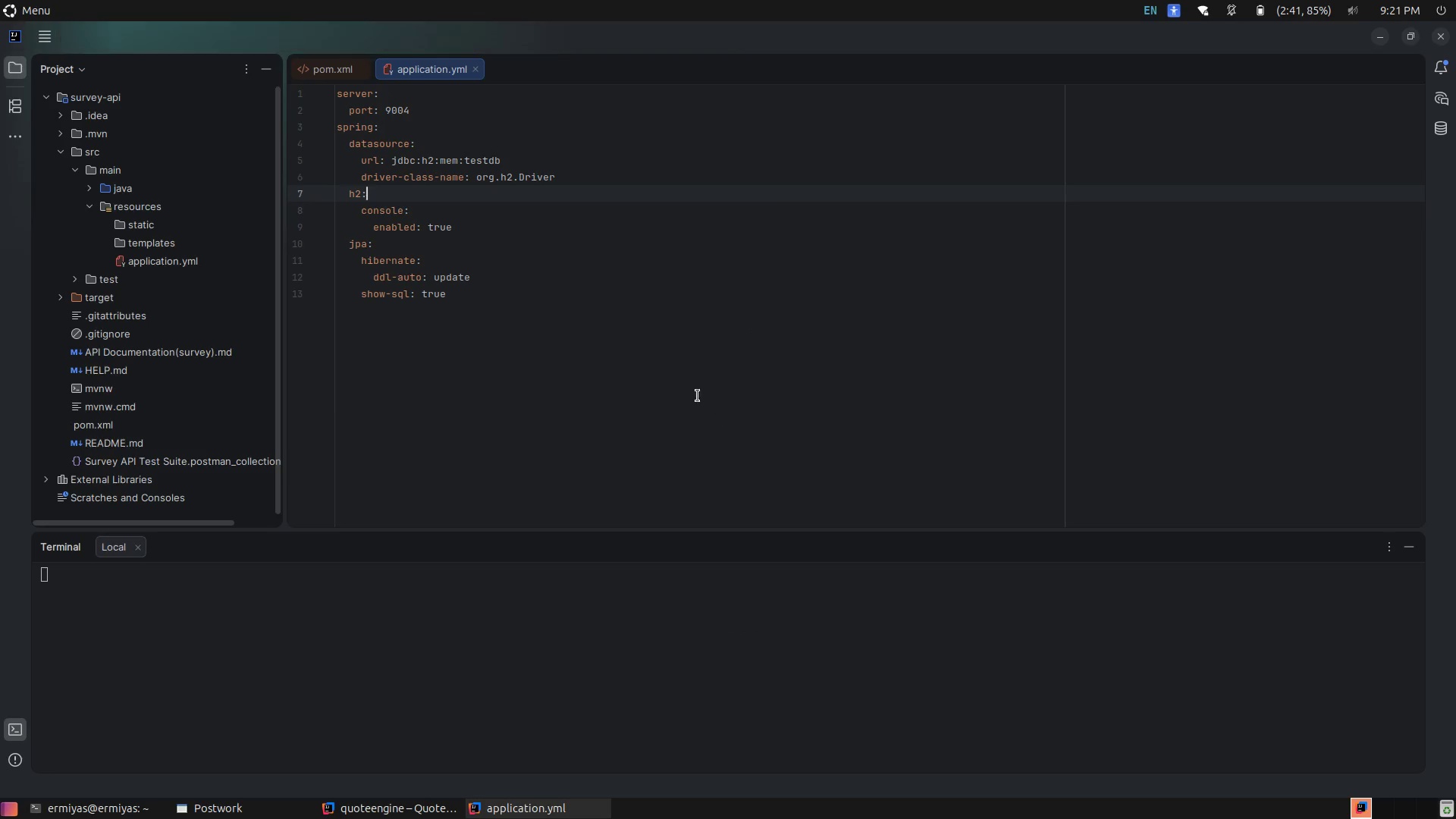 
left_click([90, 187])
 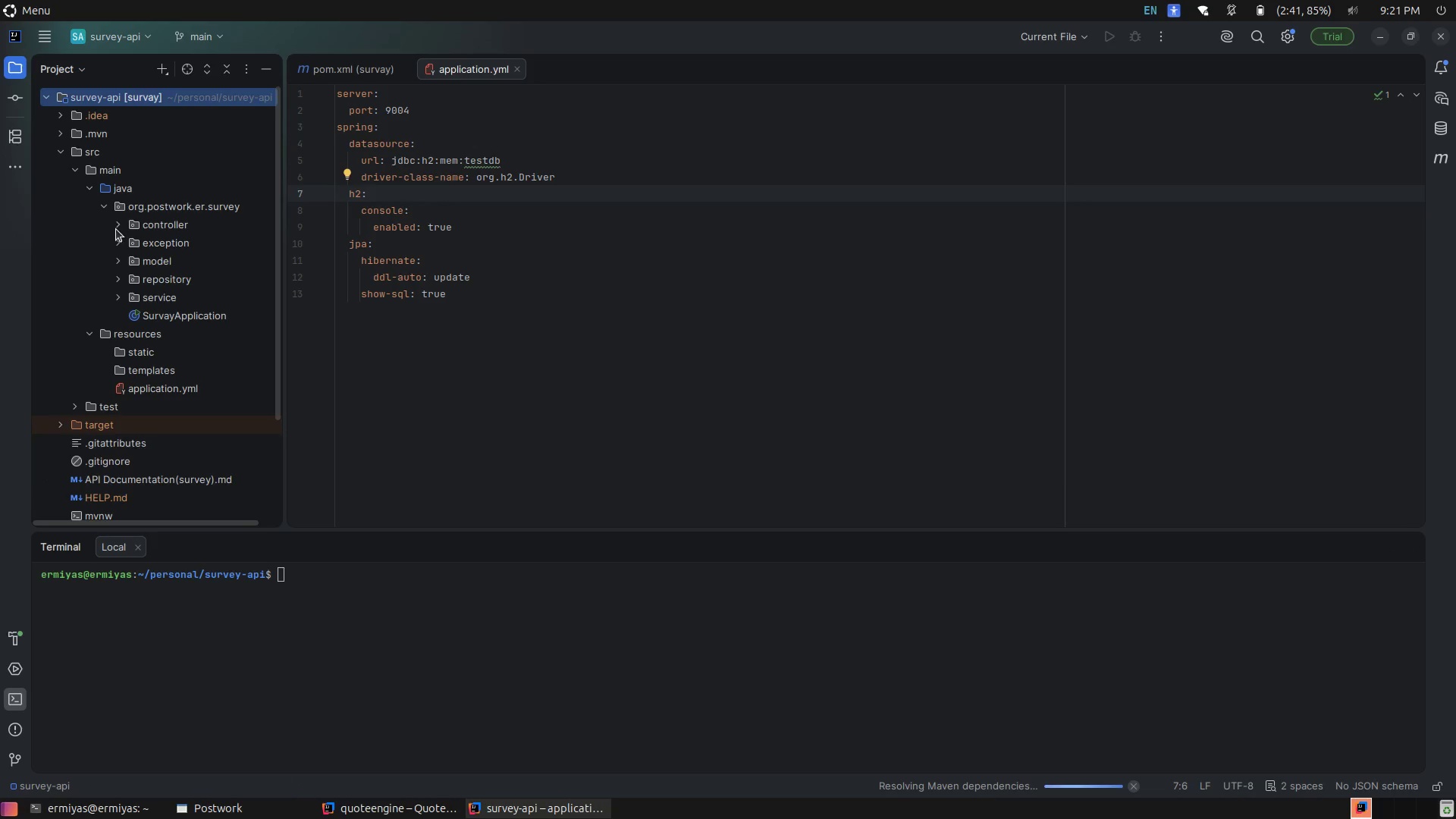 
left_click([128, 221])
 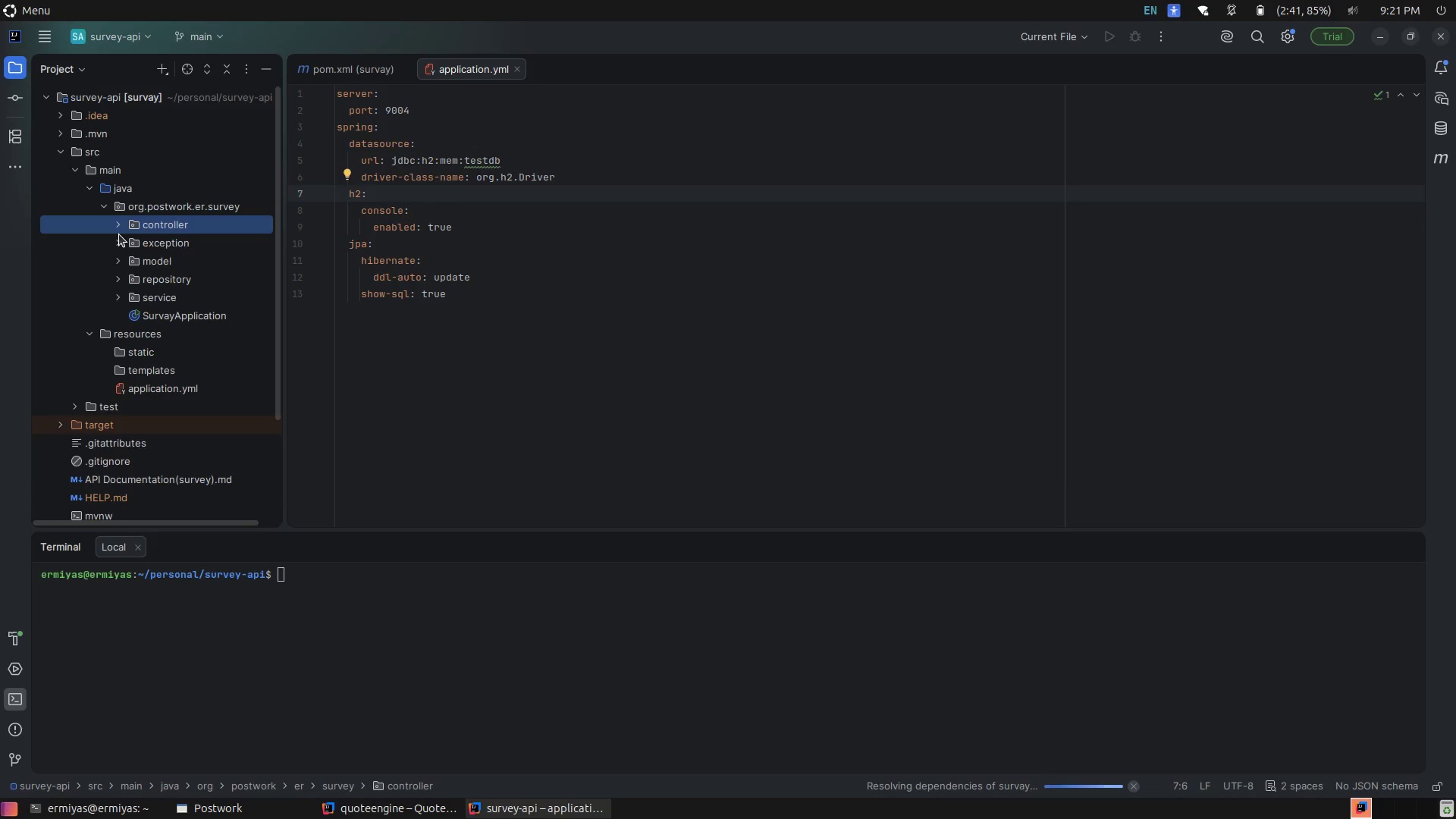 
left_click([121, 237])
 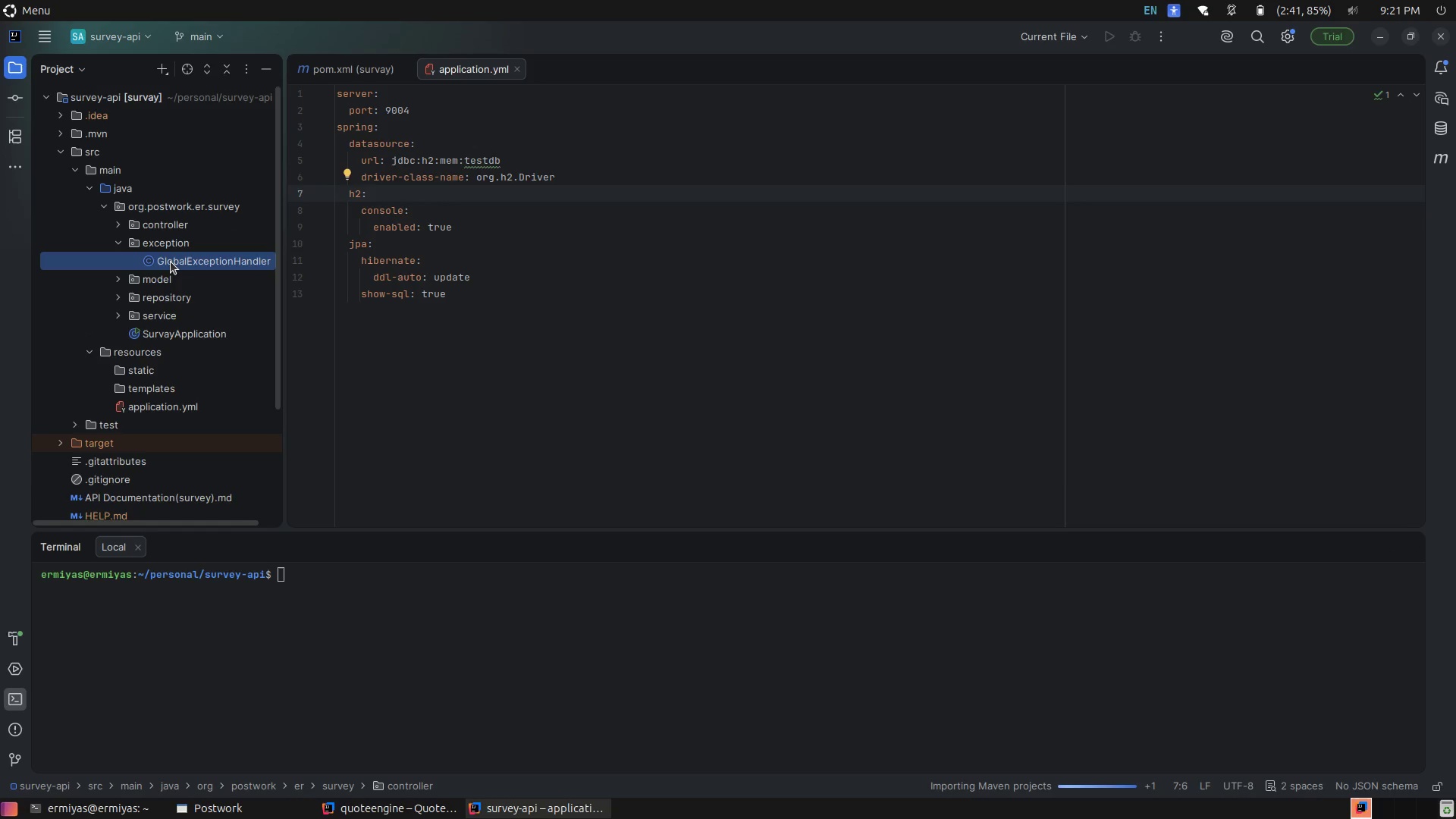 
left_click([171, 262])
 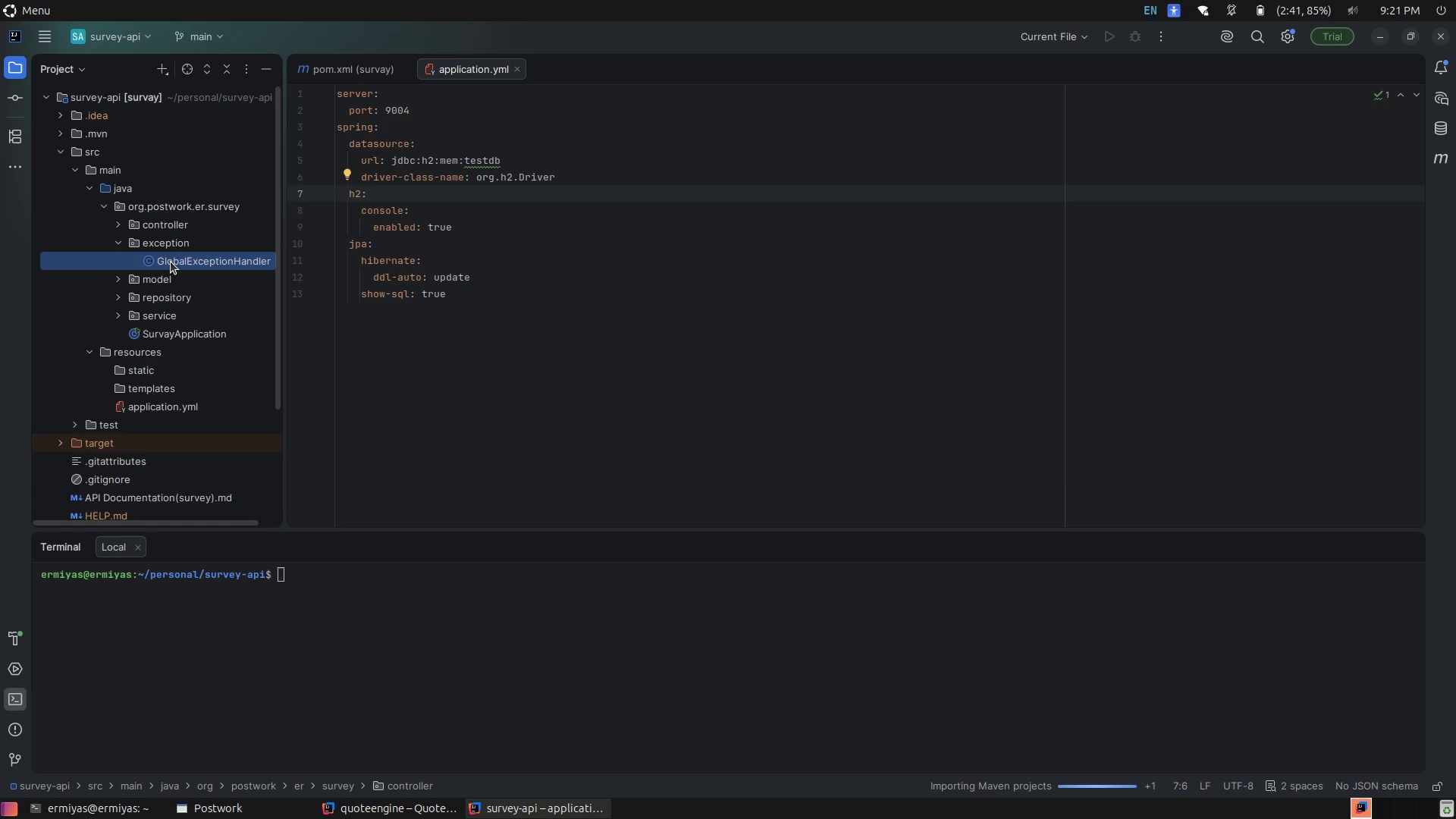 
left_click([171, 262])
 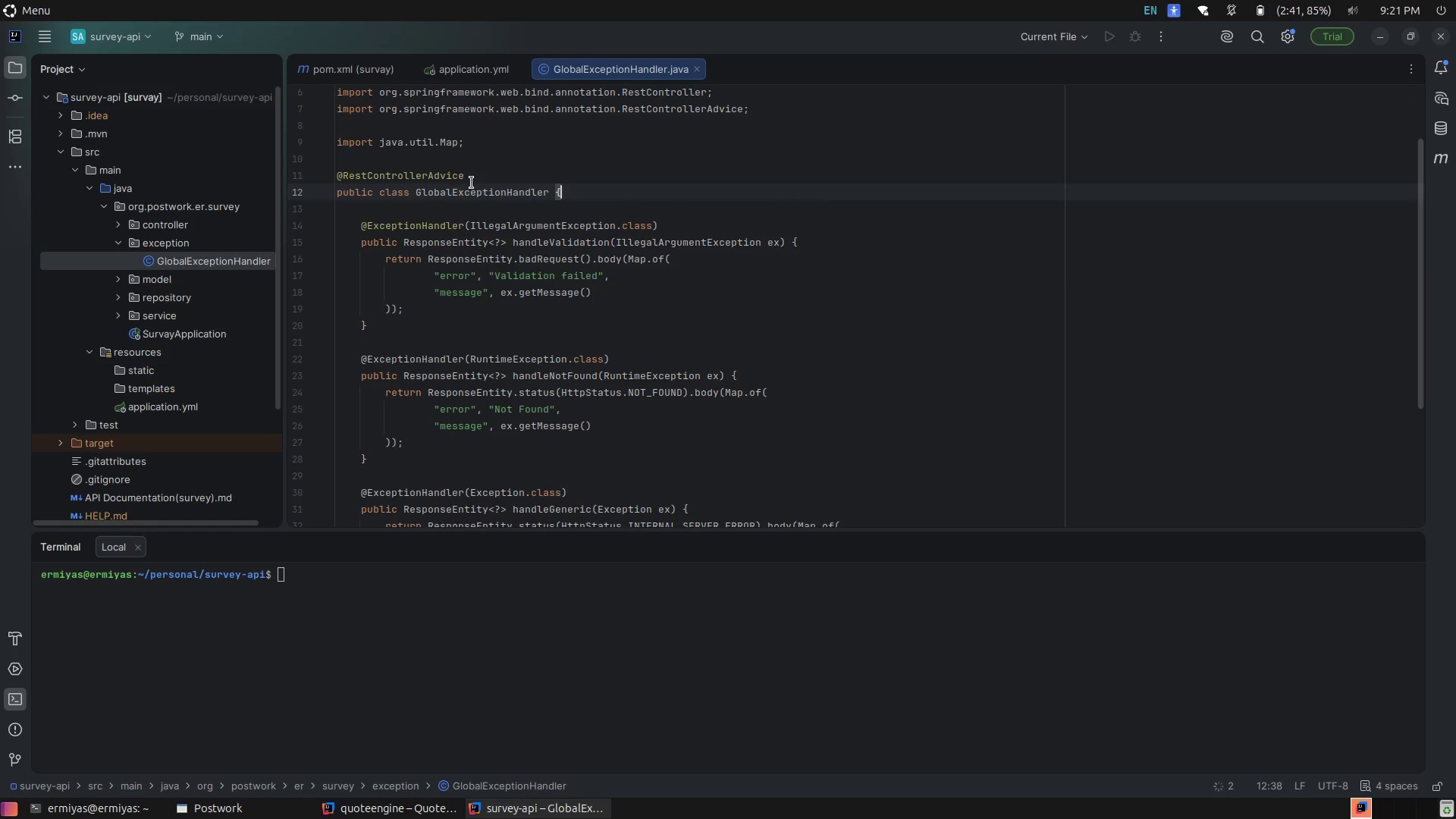 
left_click([477, 176])
 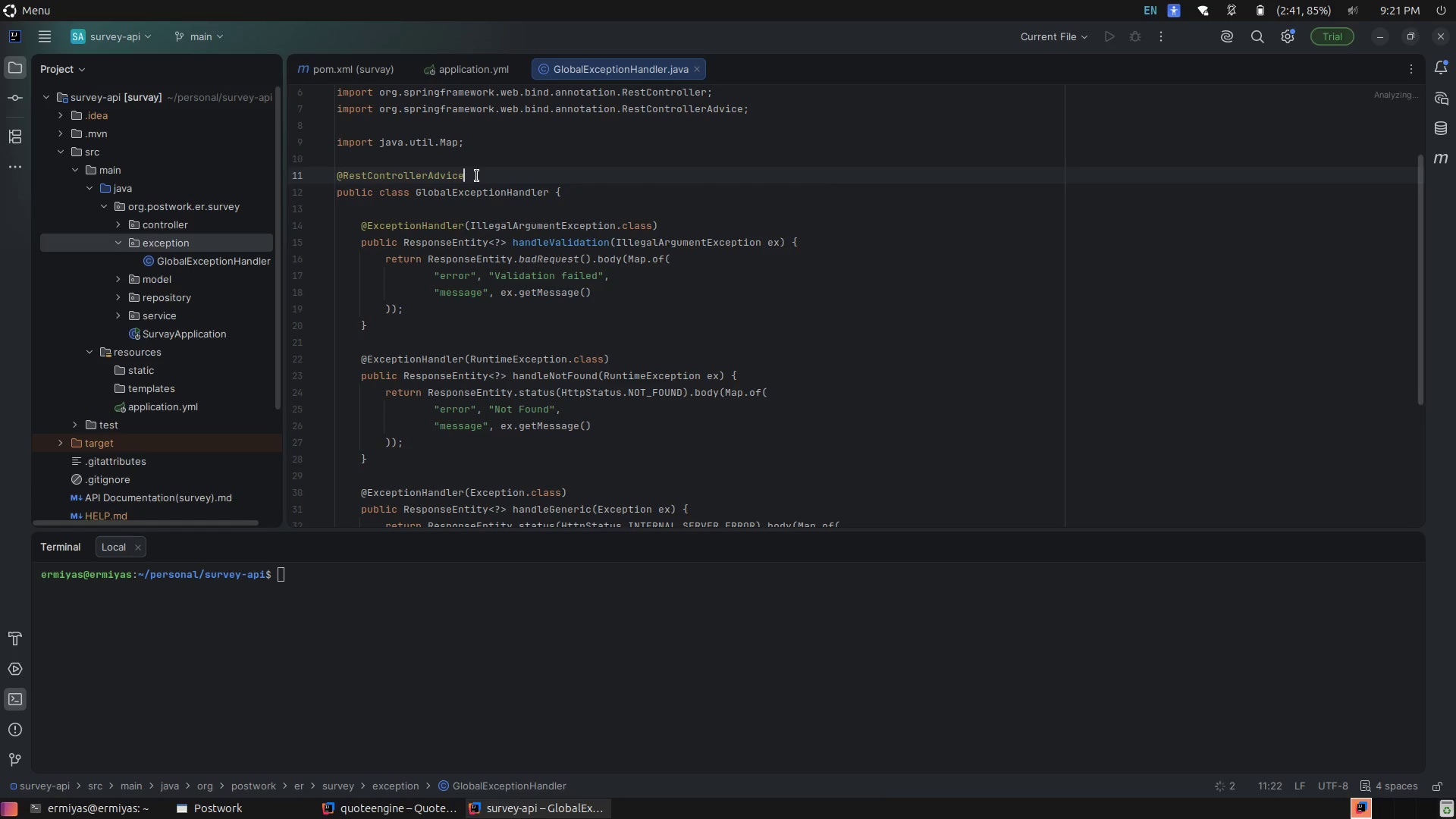 
double_click([477, 176])
 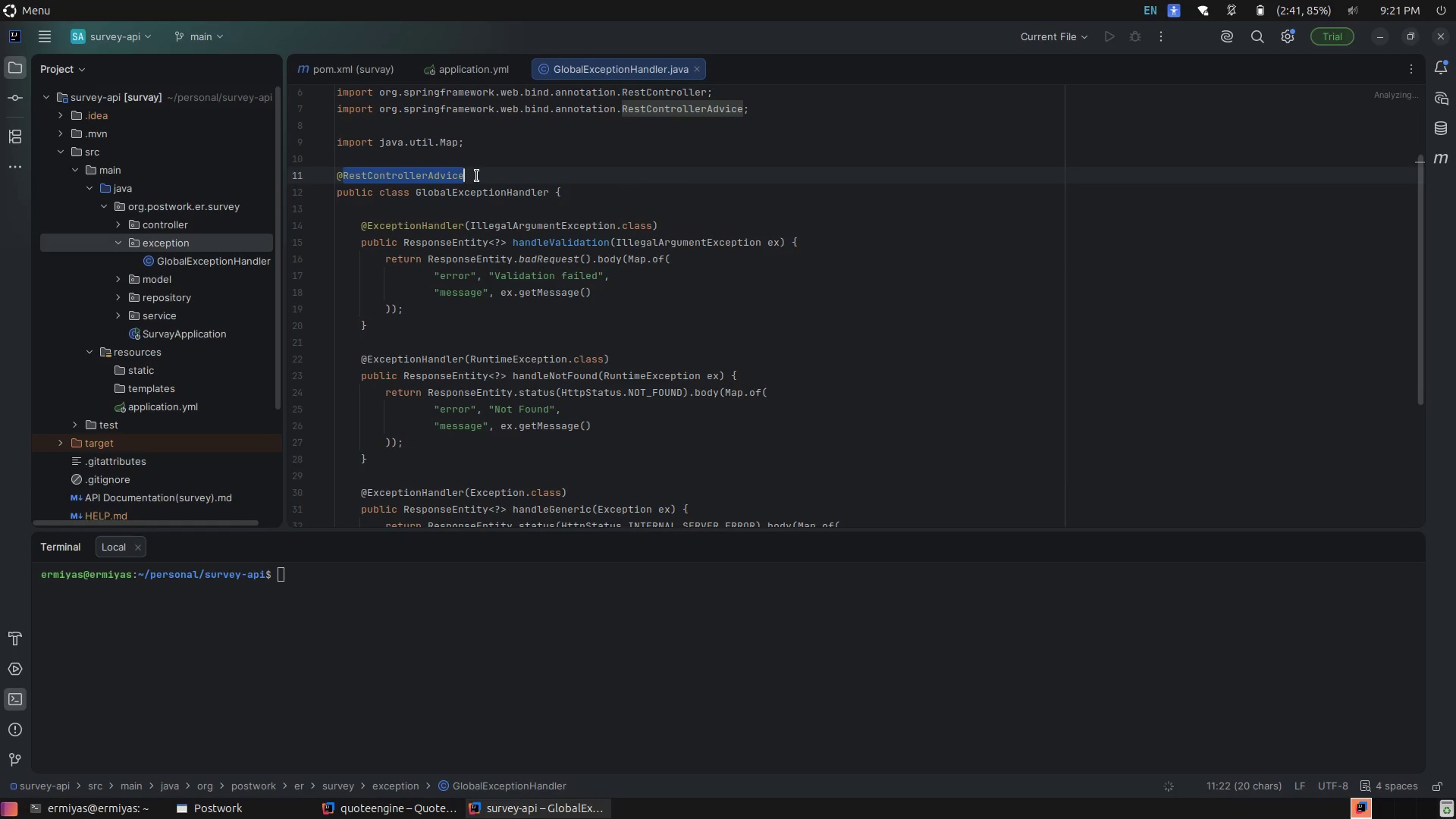 
scroll: coordinate [477, 176], scroll_direction: up, amount: 4.0
 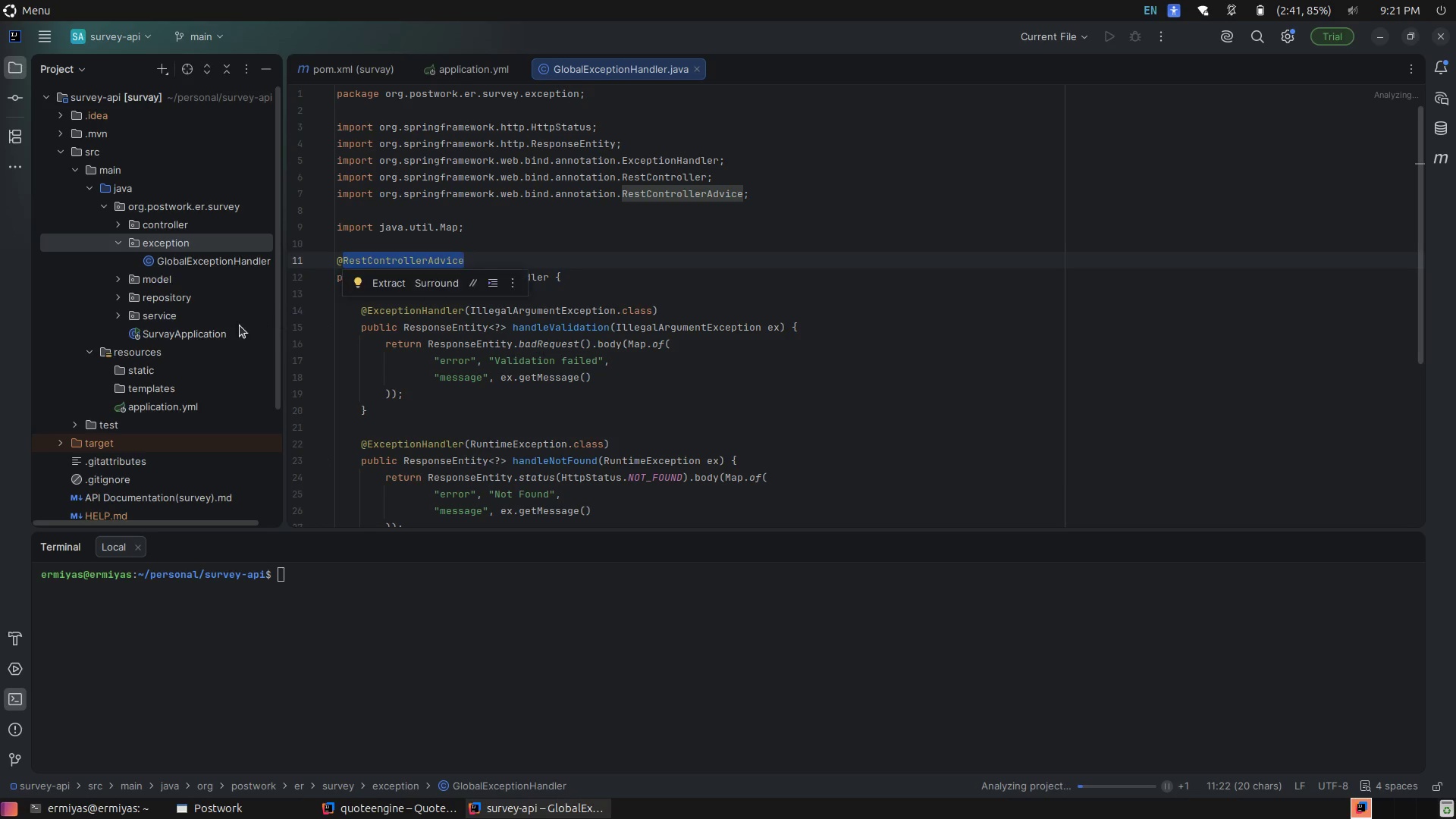 
scroll: coordinate [141, 447], scroll_direction: down, amount: 2.0
 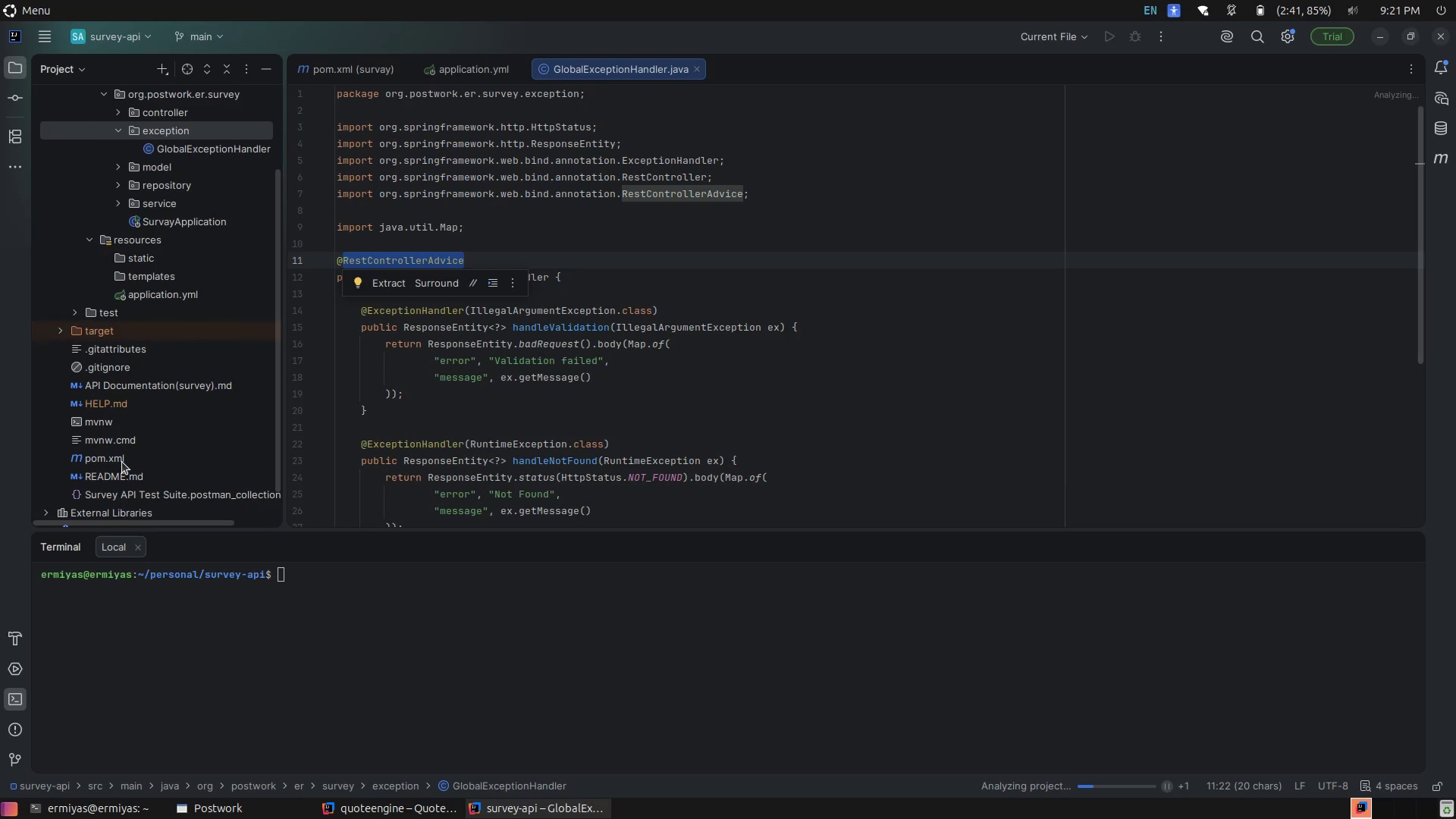 
left_click([126, 460])
 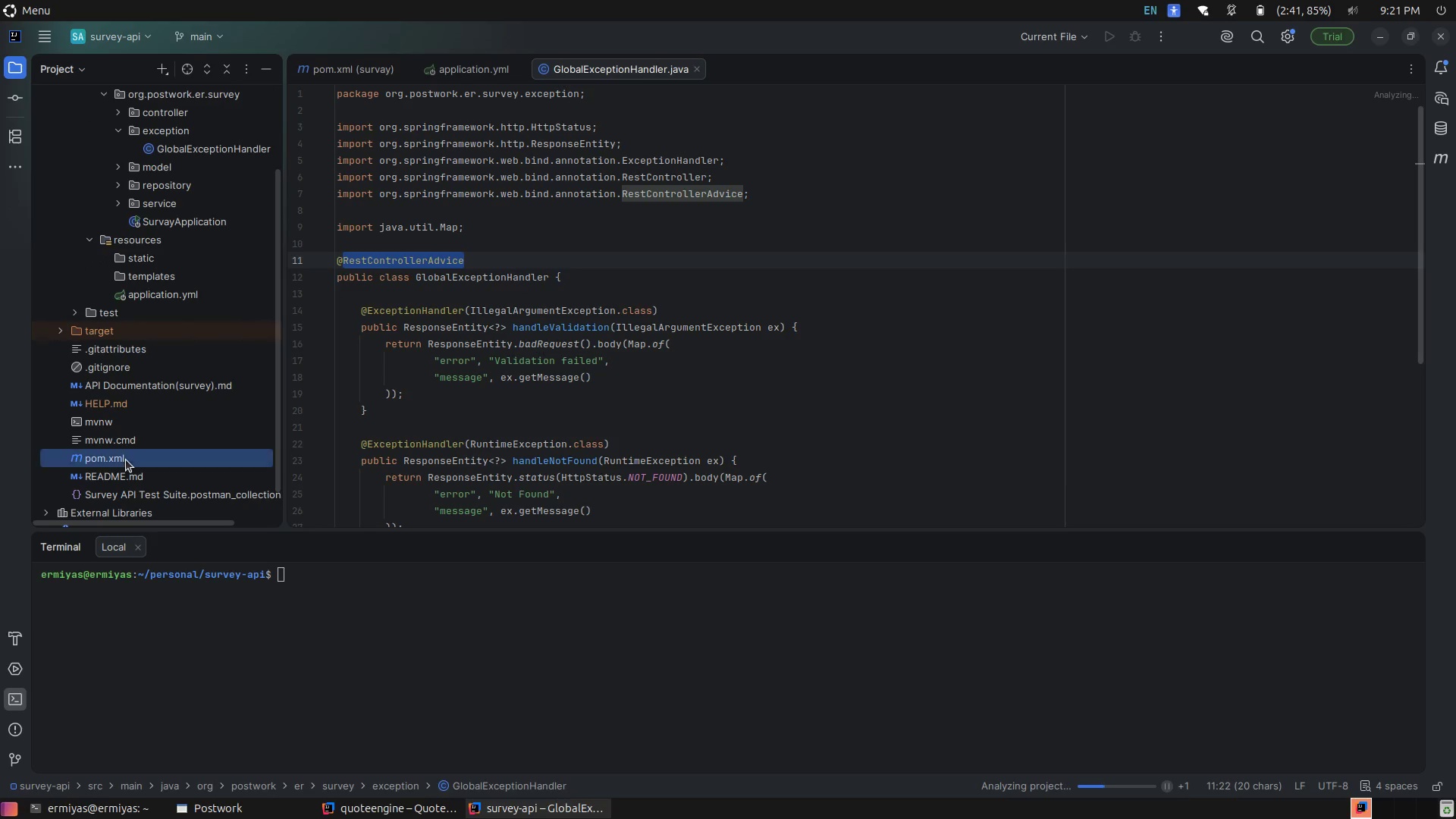 
left_click([126, 460])
 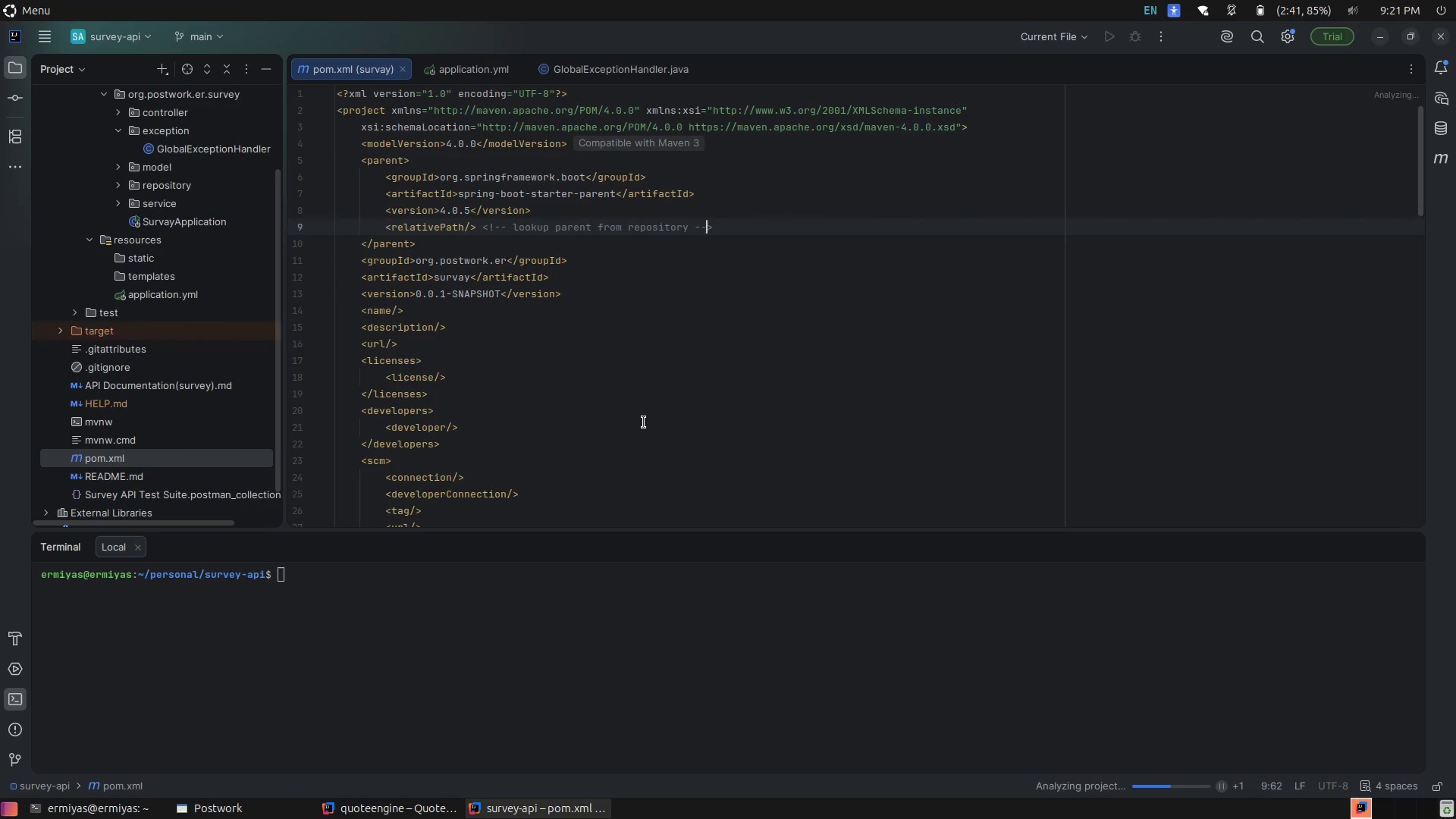 
scroll: coordinate [644, 422], scroll_direction: down, amount: 12.0
 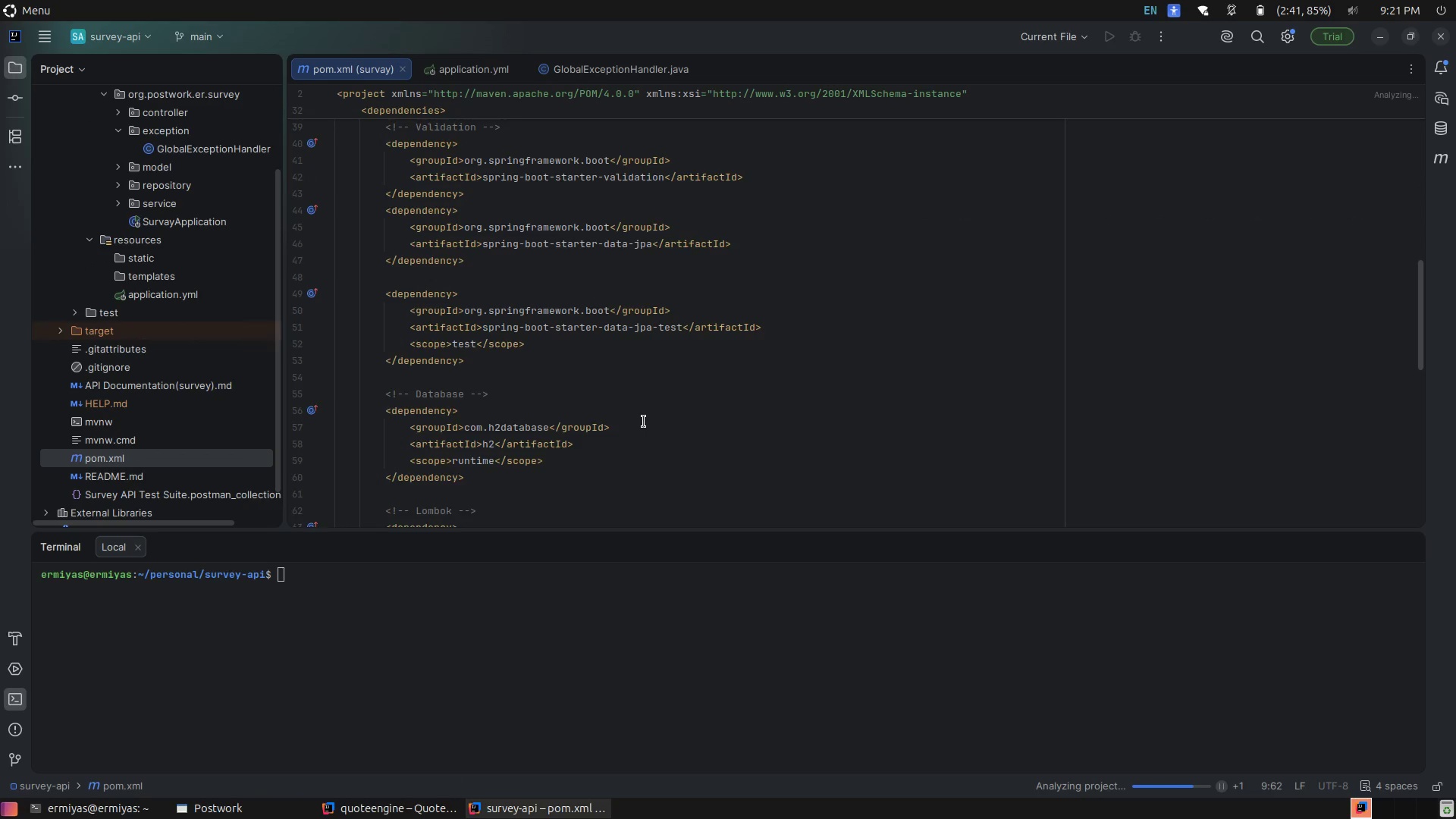 
scroll: coordinate [644, 421], scroll_direction: up, amount: 2.0
 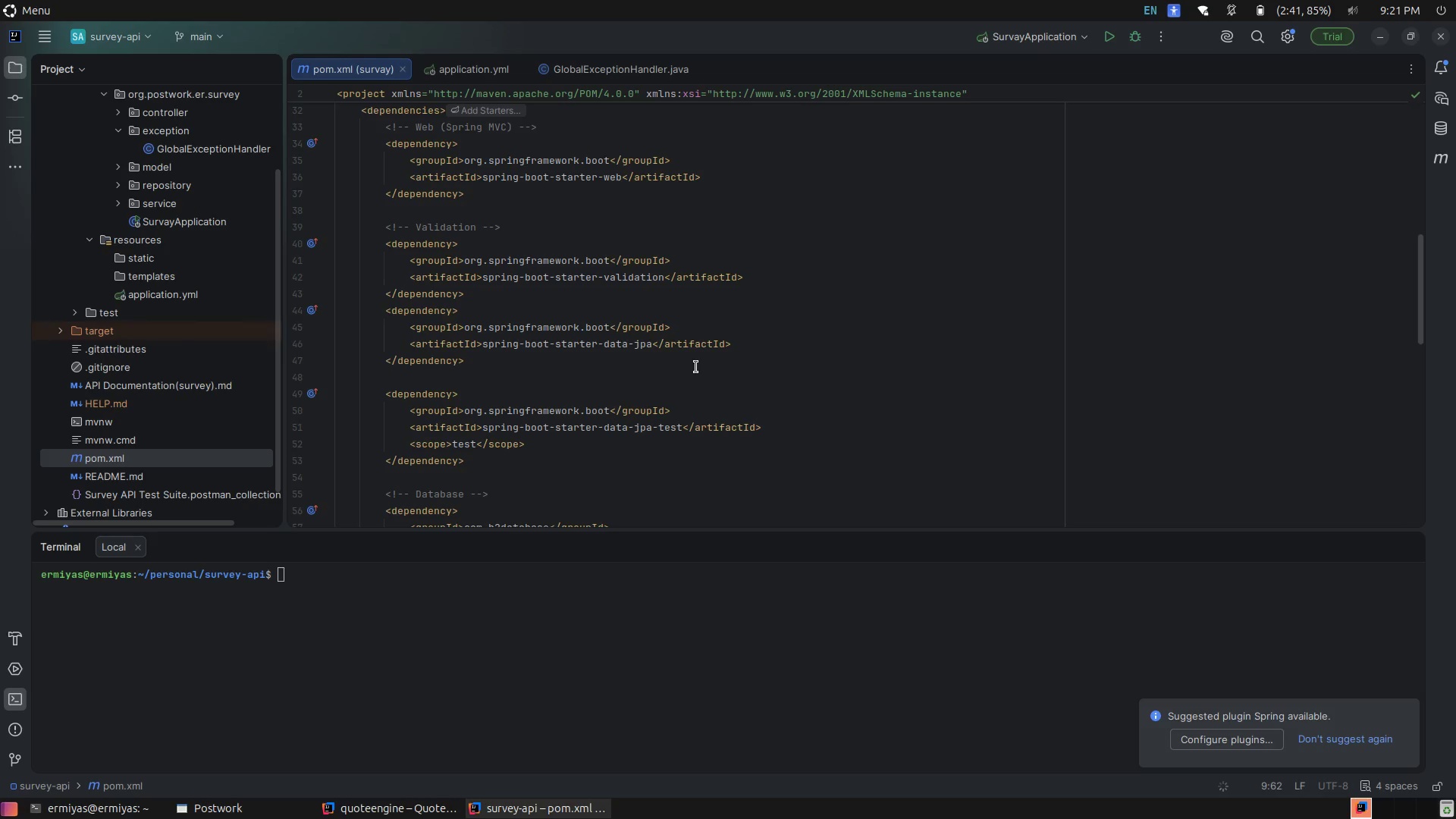 
left_click([595, 329])
 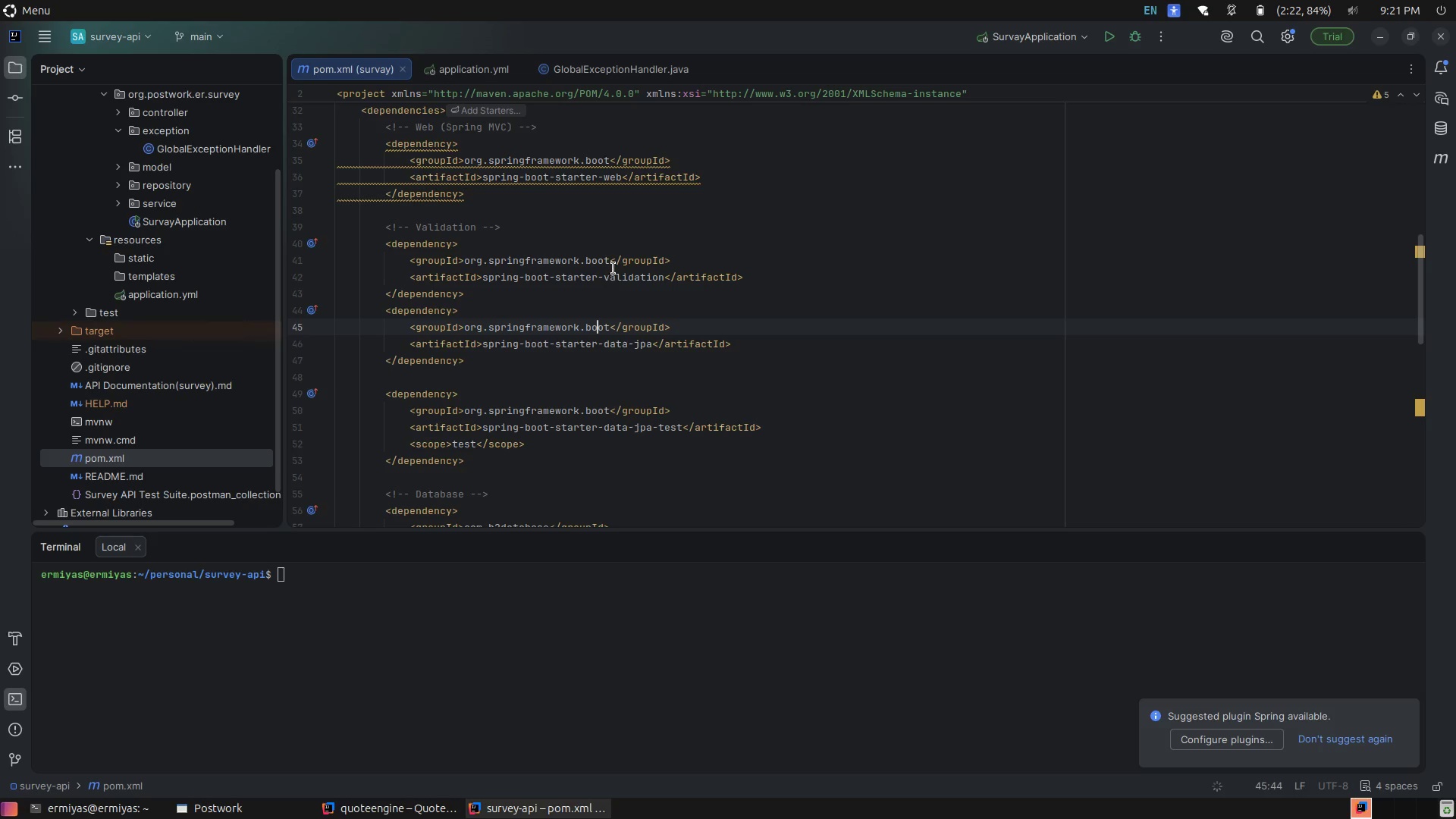 
left_click([617, 262])
 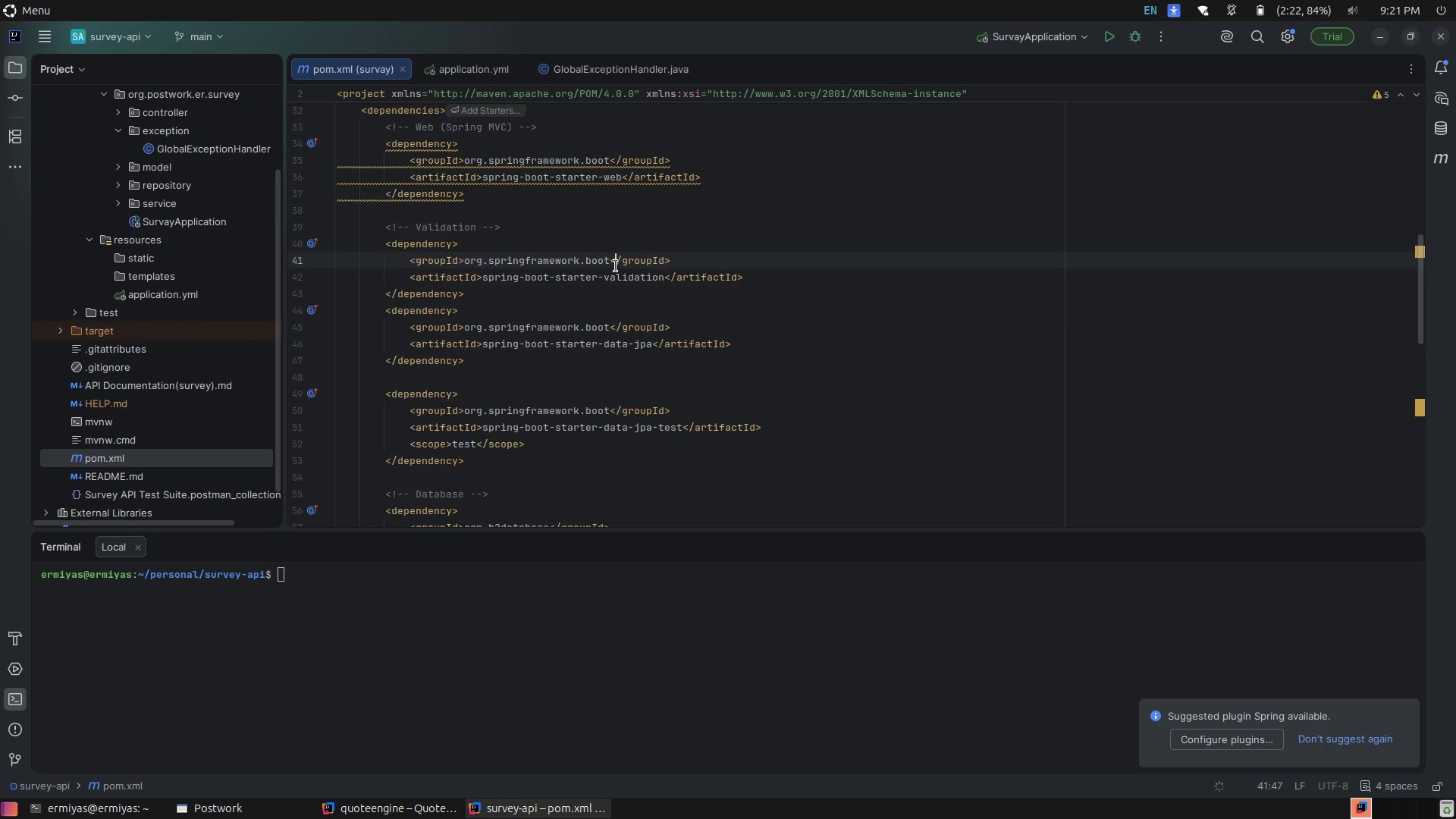 
scroll: coordinate [616, 266], scroll_direction: up, amount: 2.0
 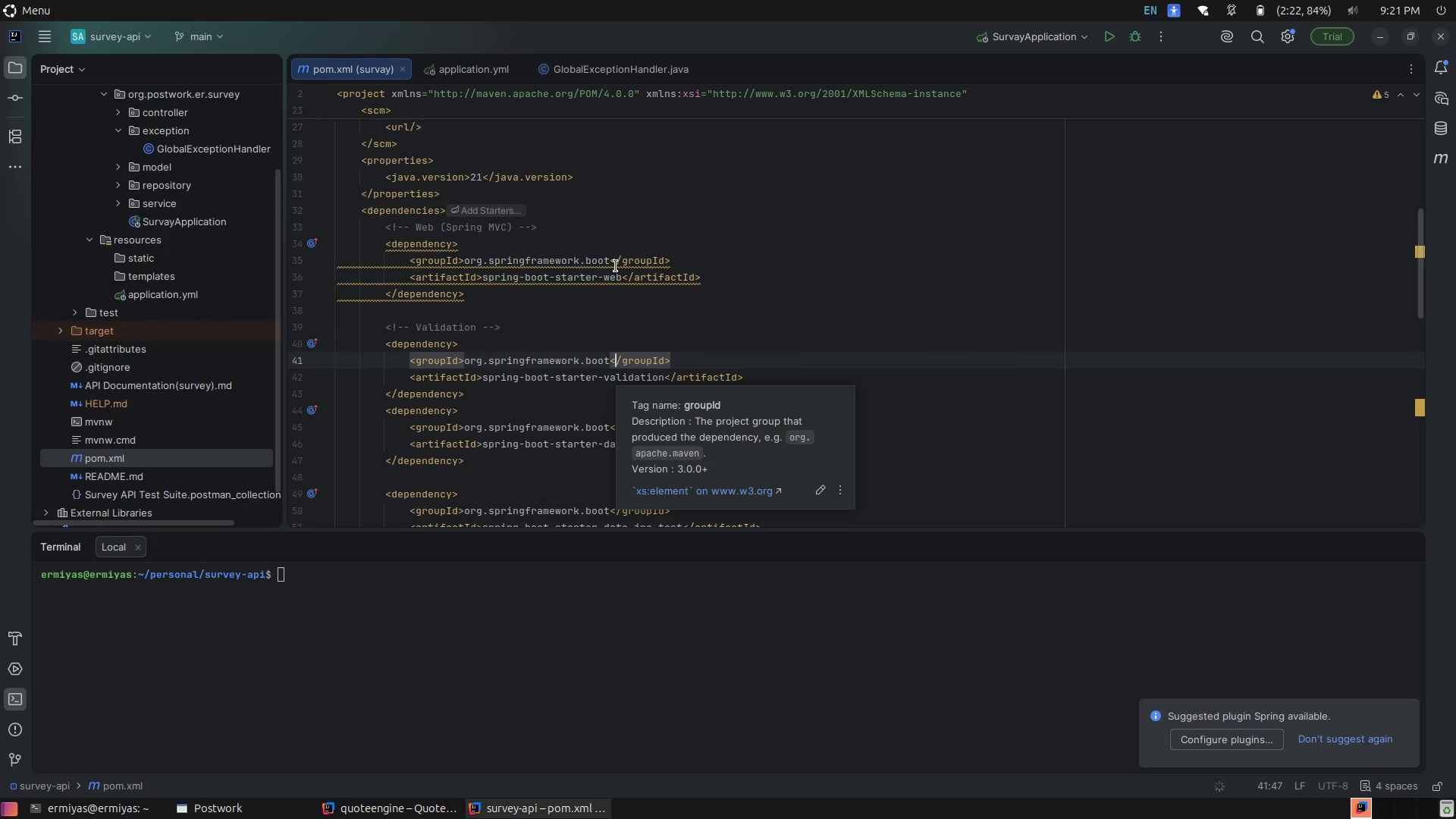 
left_click([617, 266])
 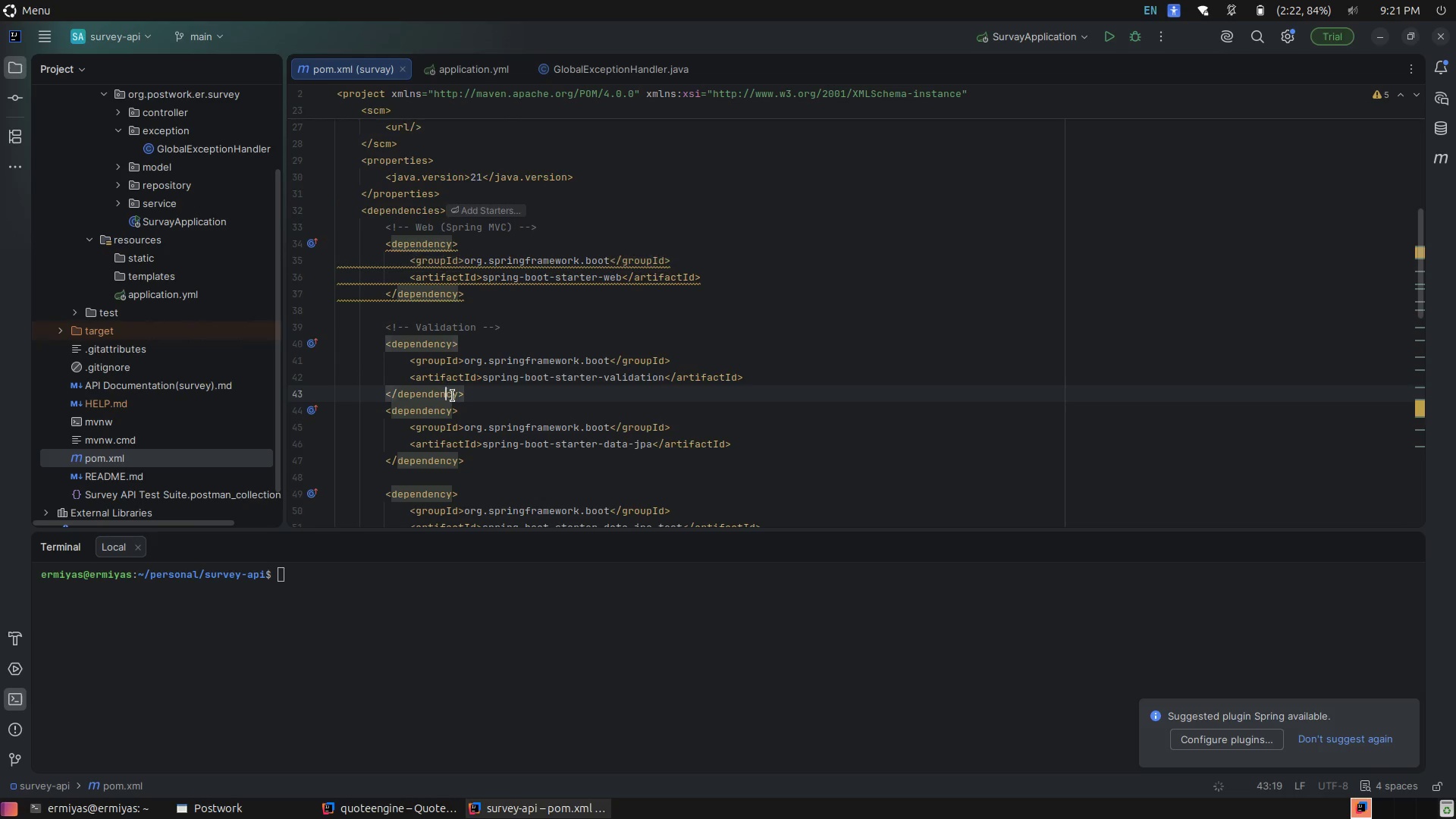 
left_click_drag(start_coordinate=[487, 394], to_coordinate=[383, 248])
 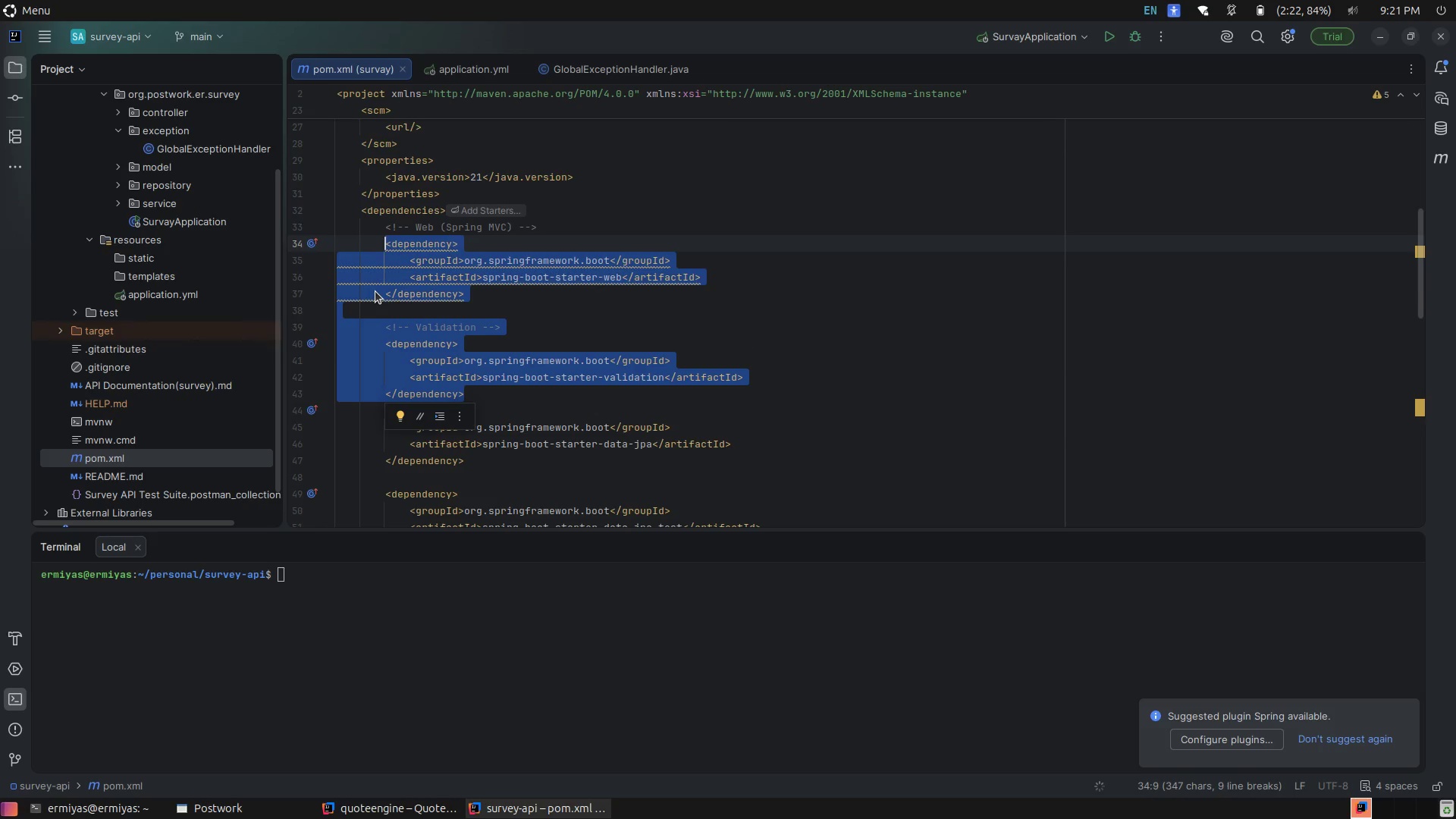 
key(Control+C)